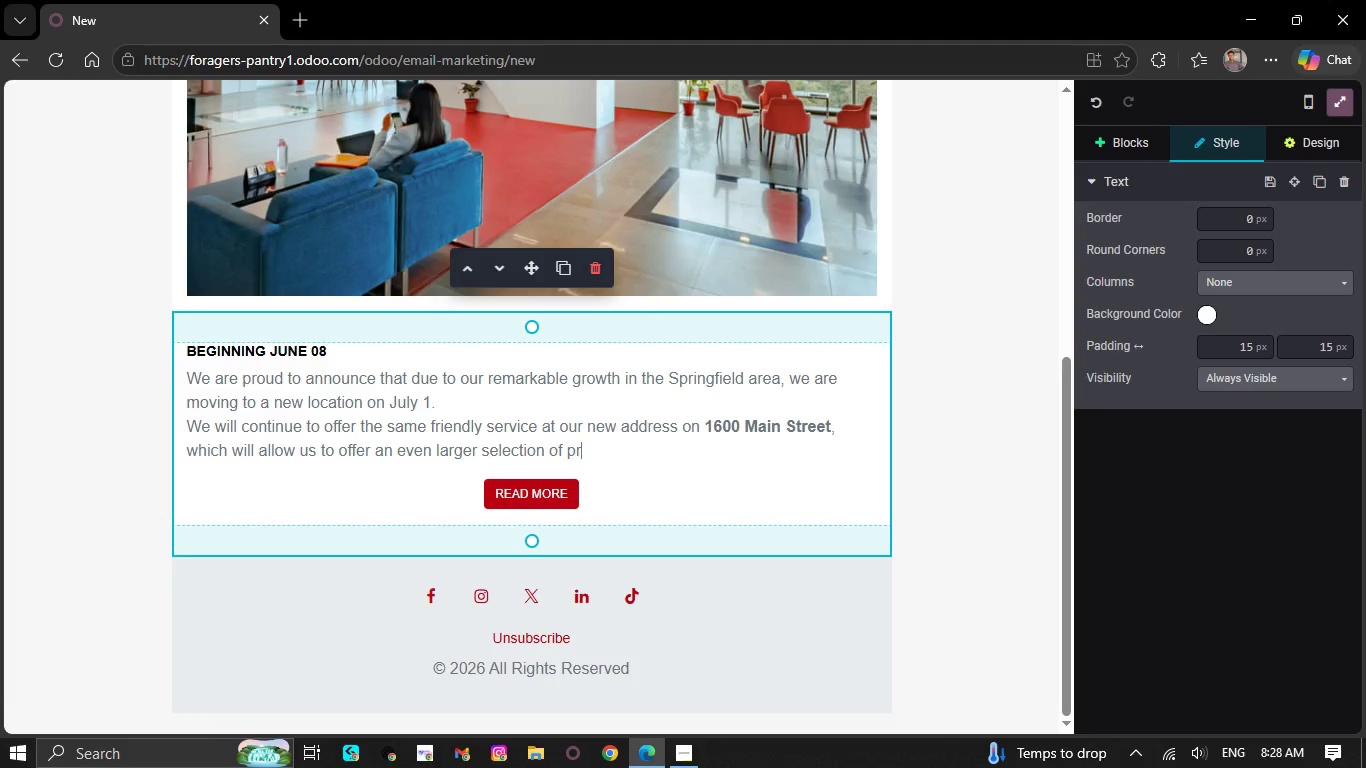 
key(Backspace)
 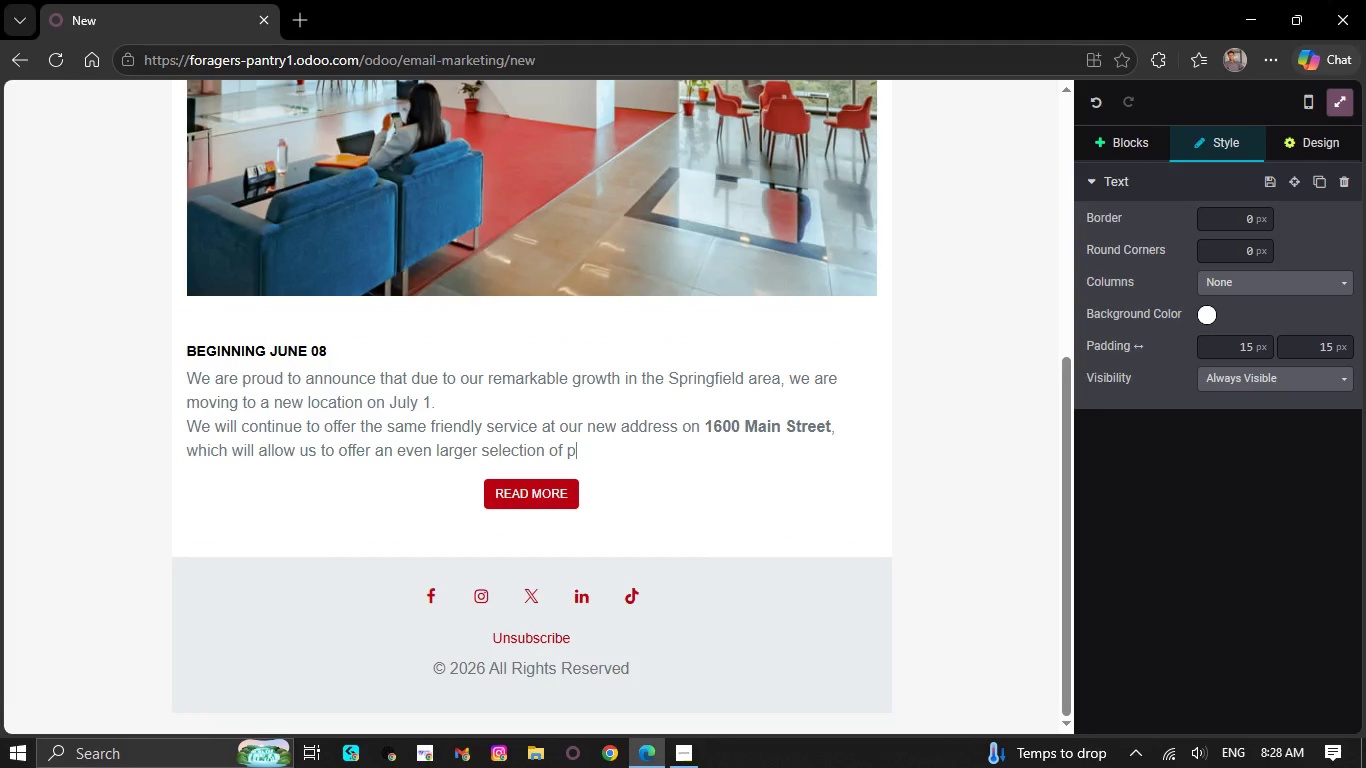 
key(Backspace)
 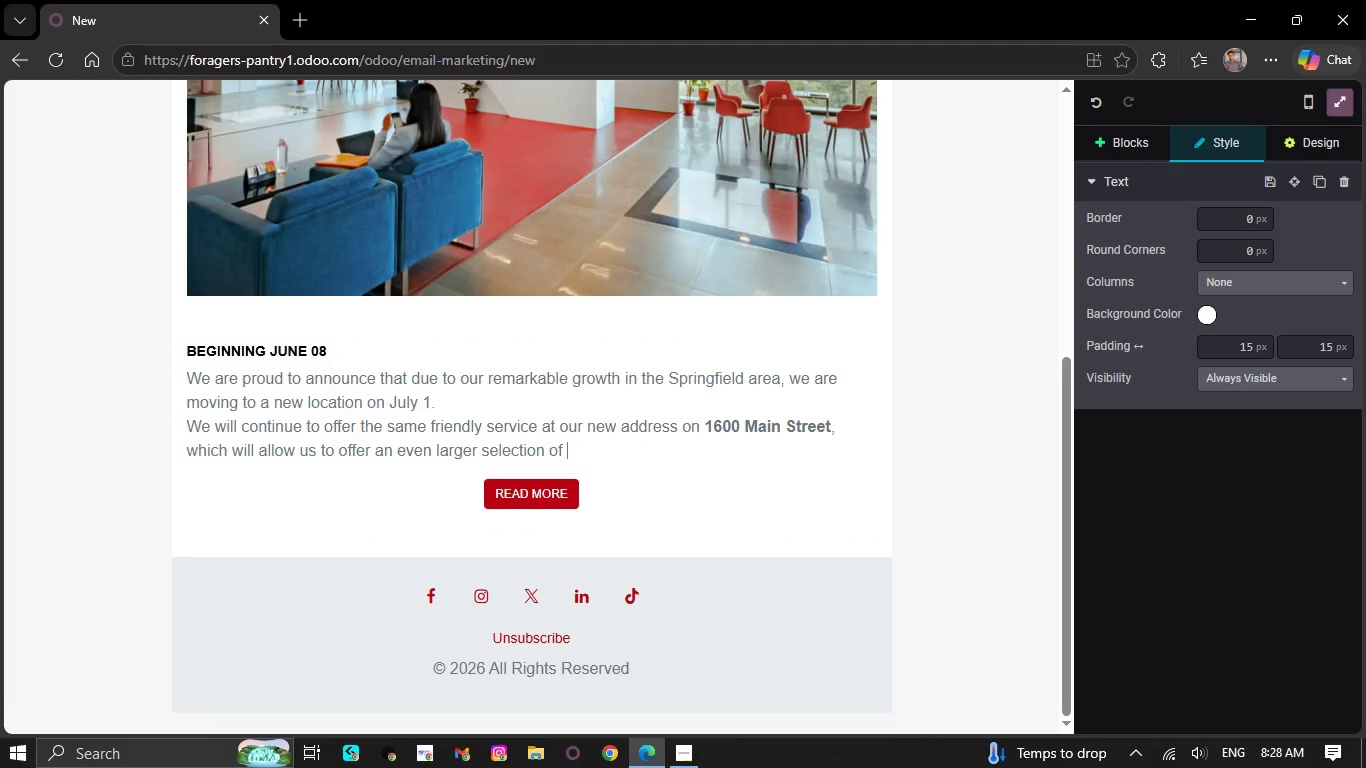 
key(Backspace)
 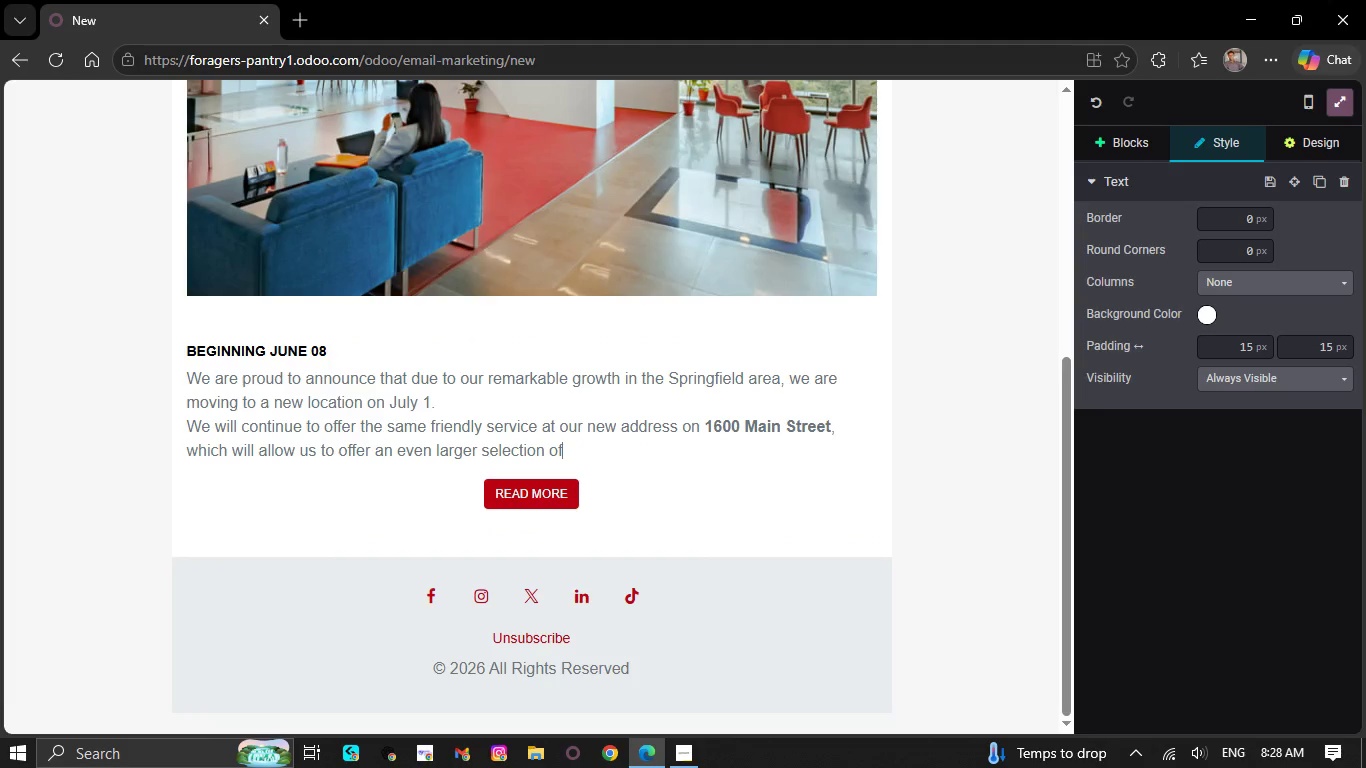 
key(Backspace)
 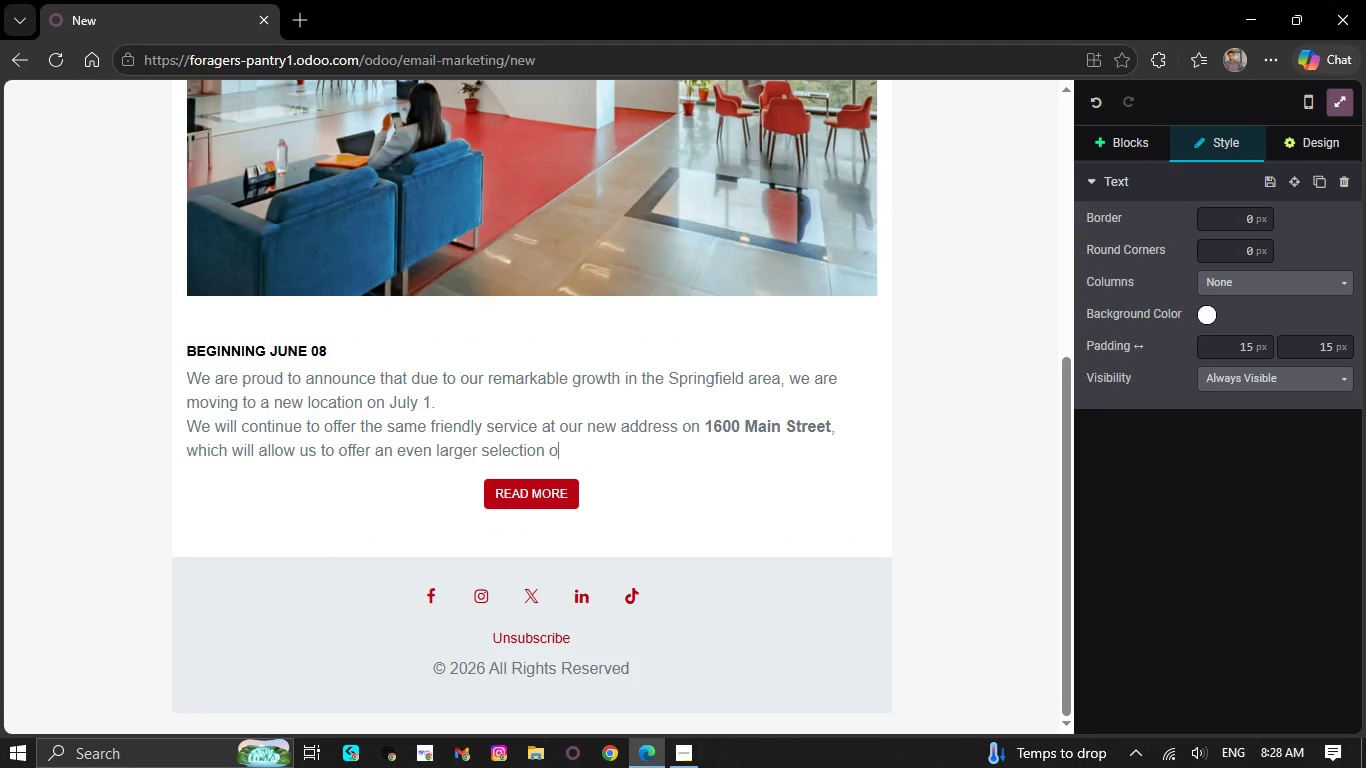 
key(Backspace)
 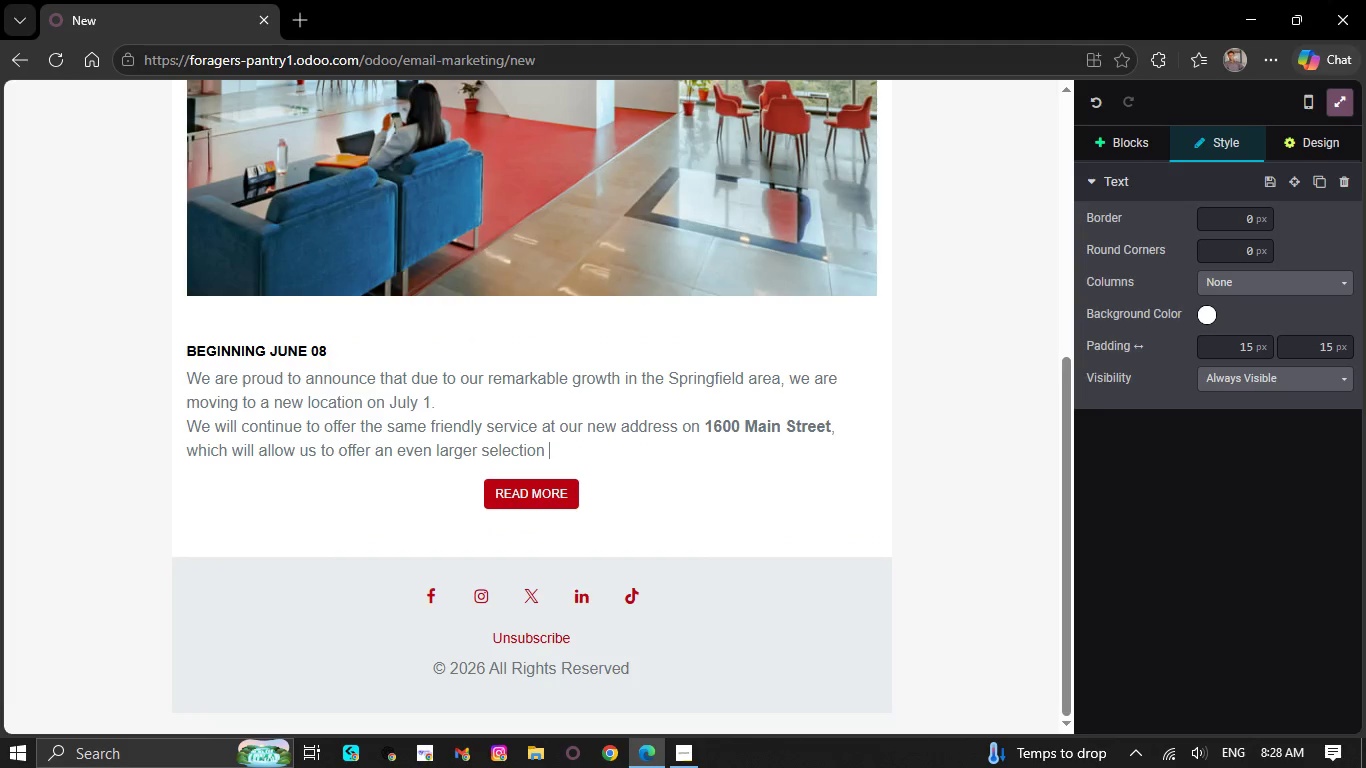 
key(Backspace)
 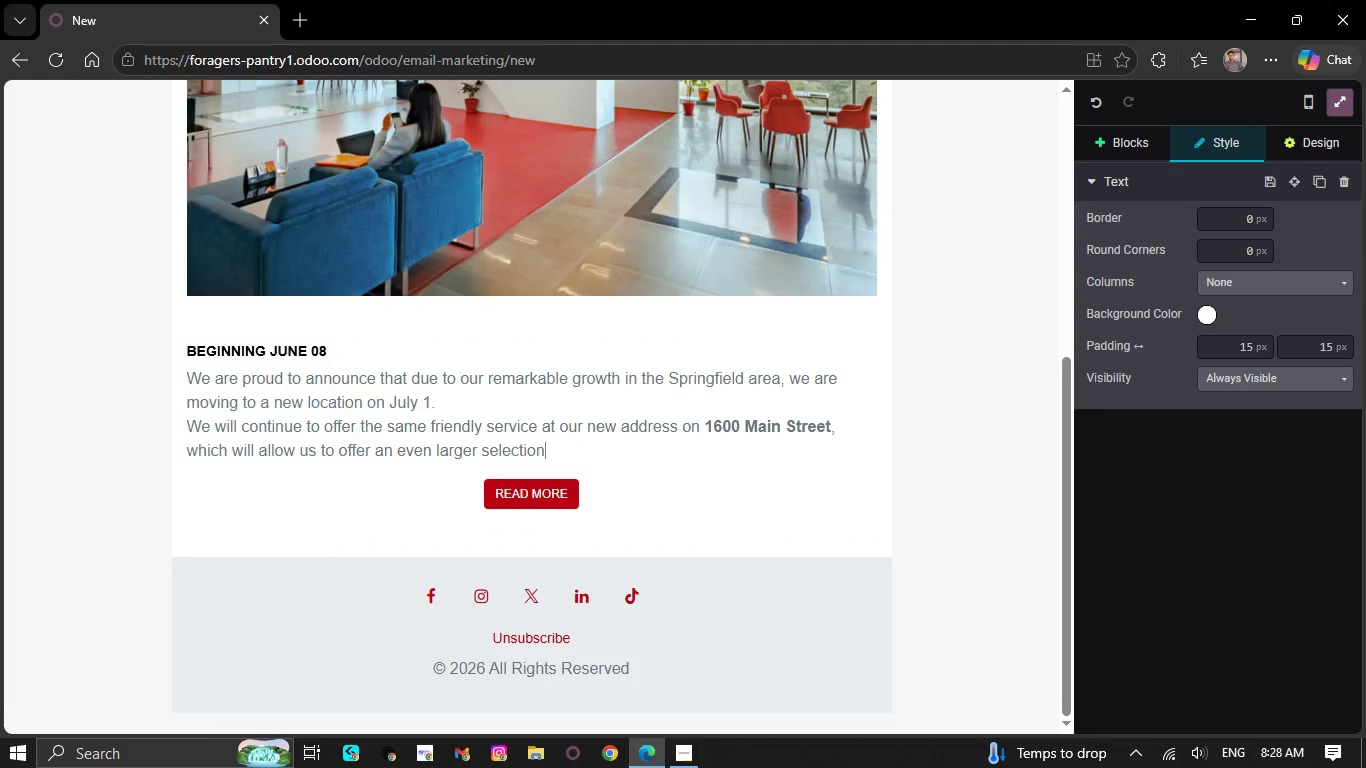 
key(Backspace)
 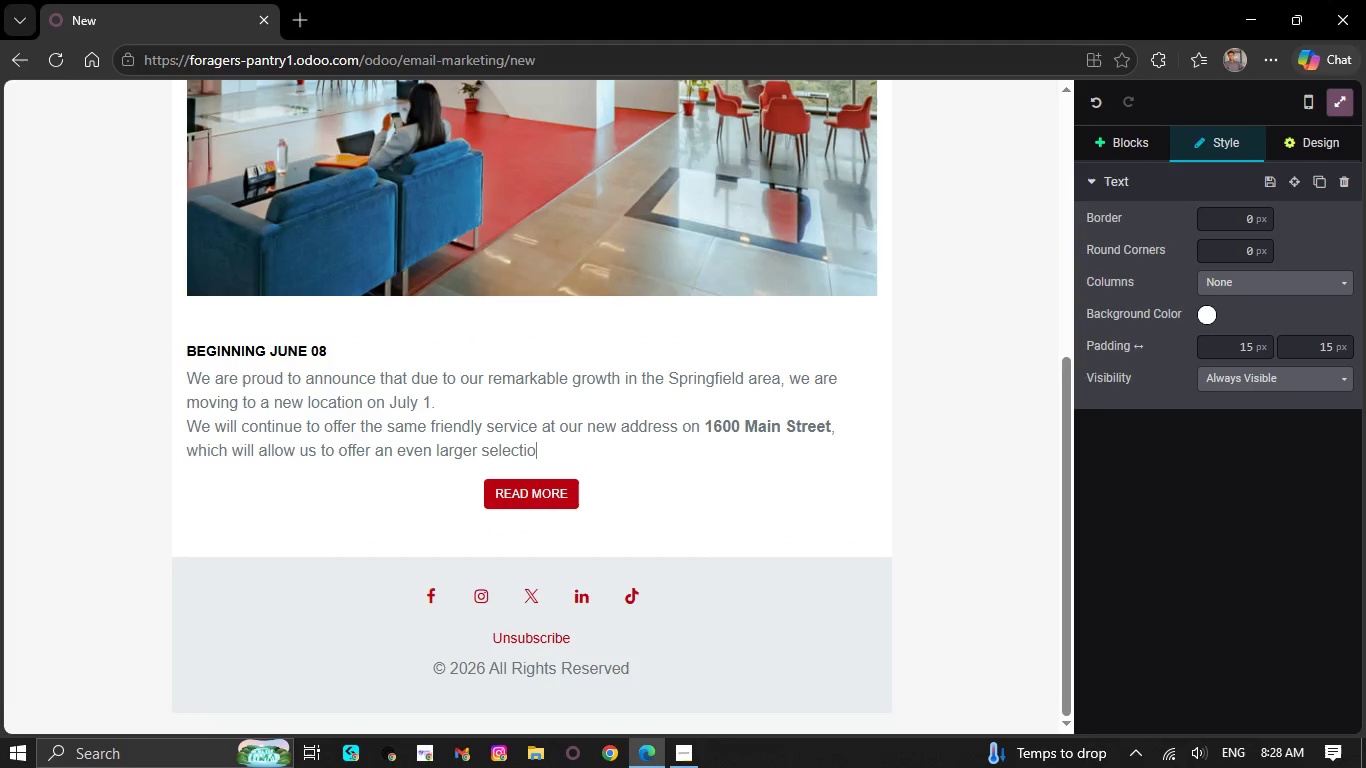 
key(Backspace)
 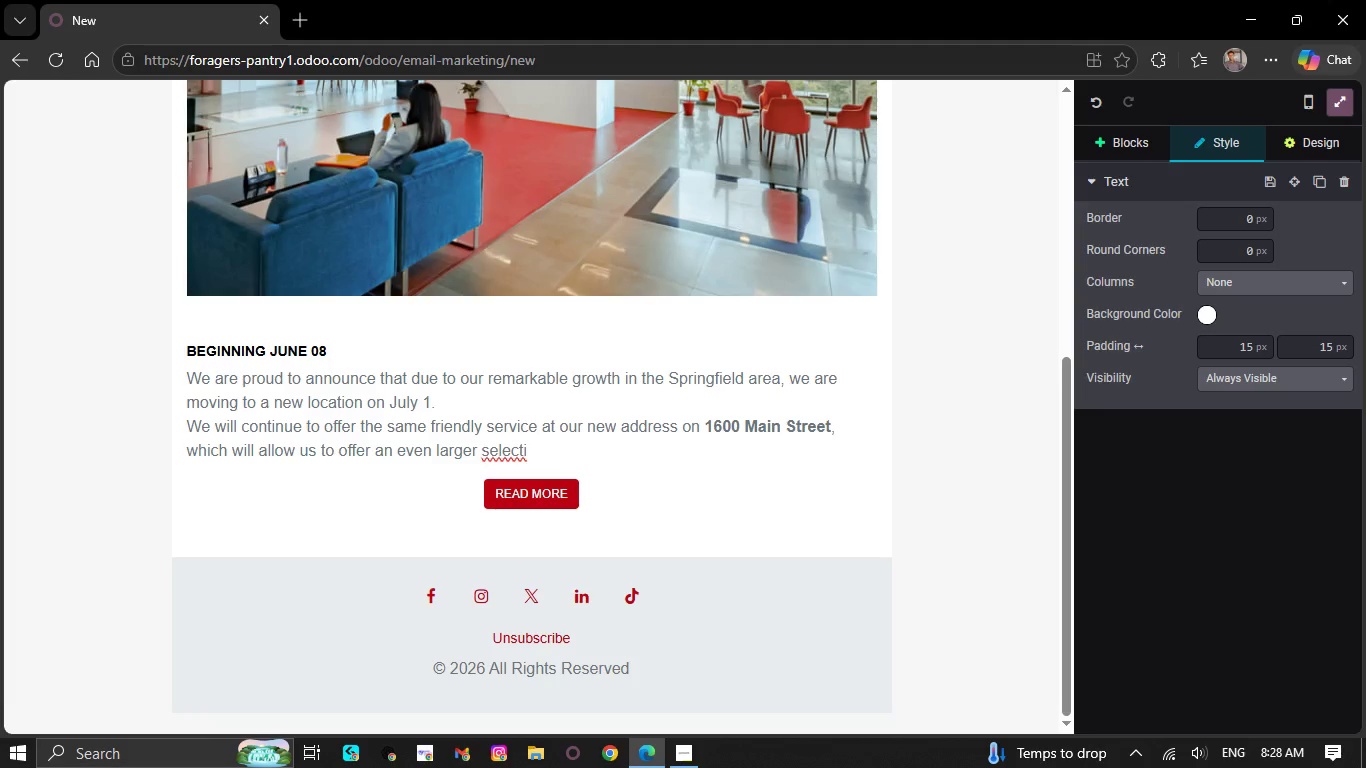 
wait(9.99)
 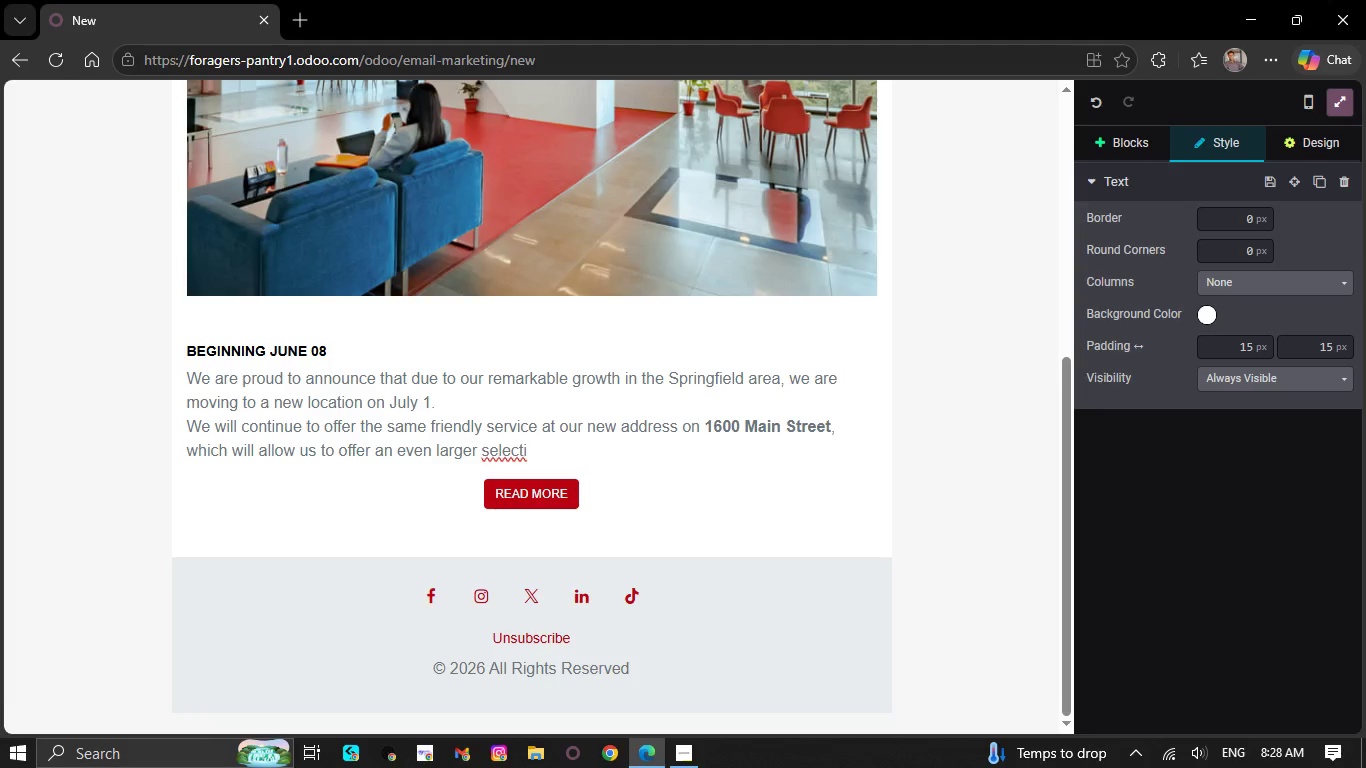 
key(Backspace)
 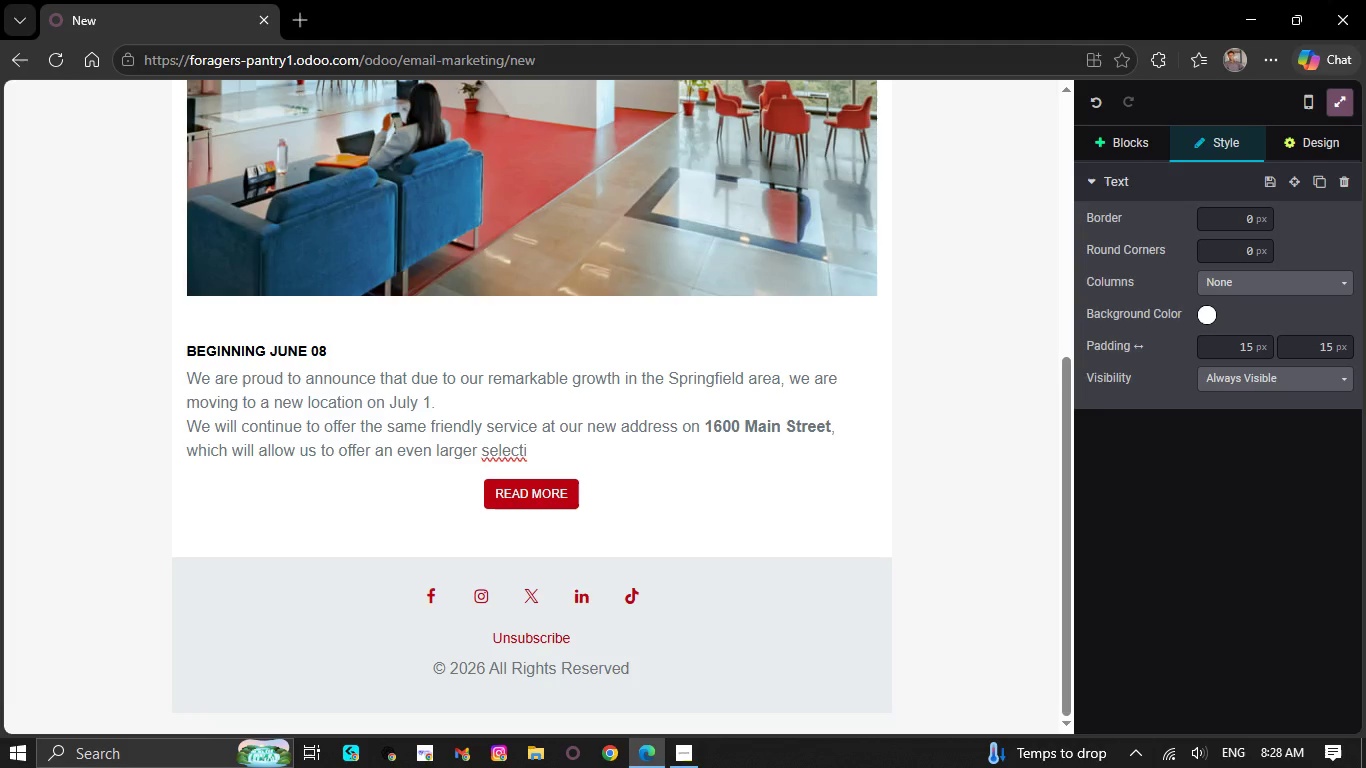 
wait(28.97)
 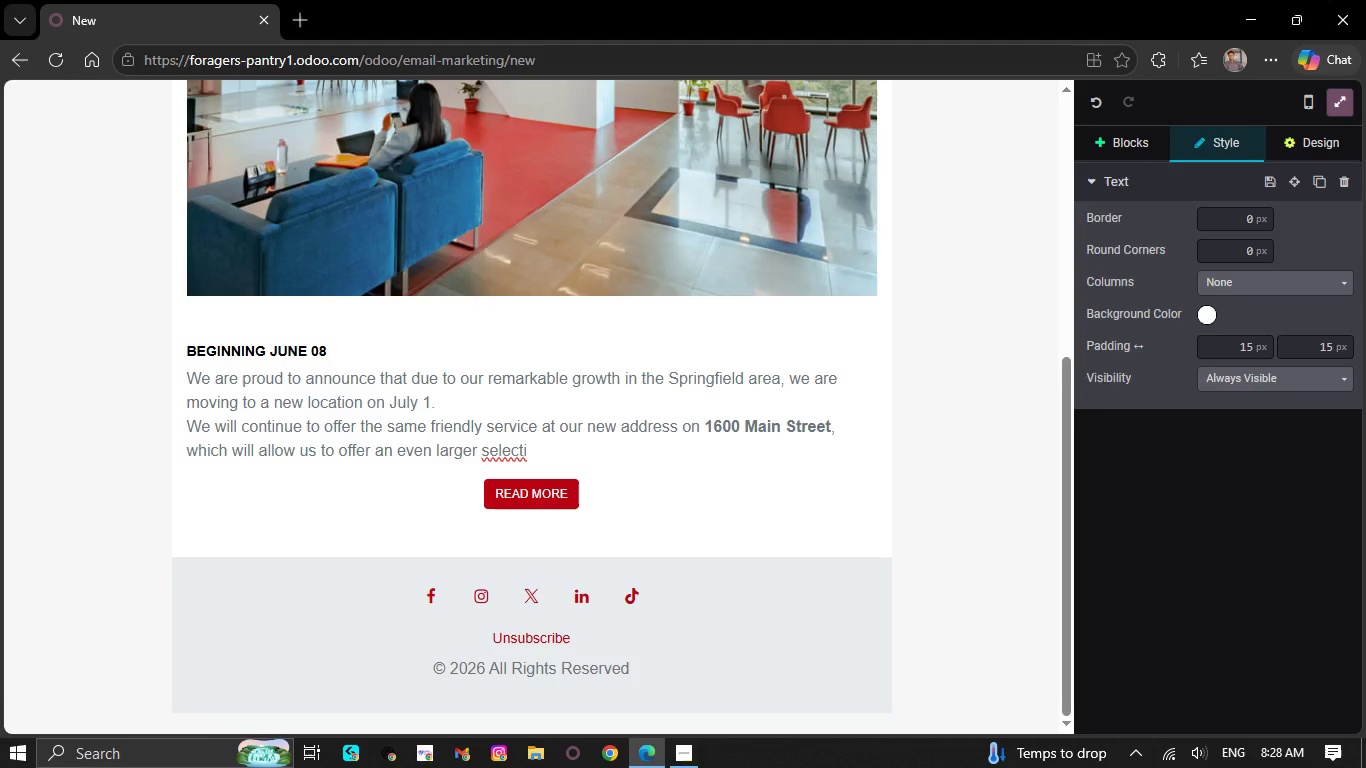 
key(Backspace)
 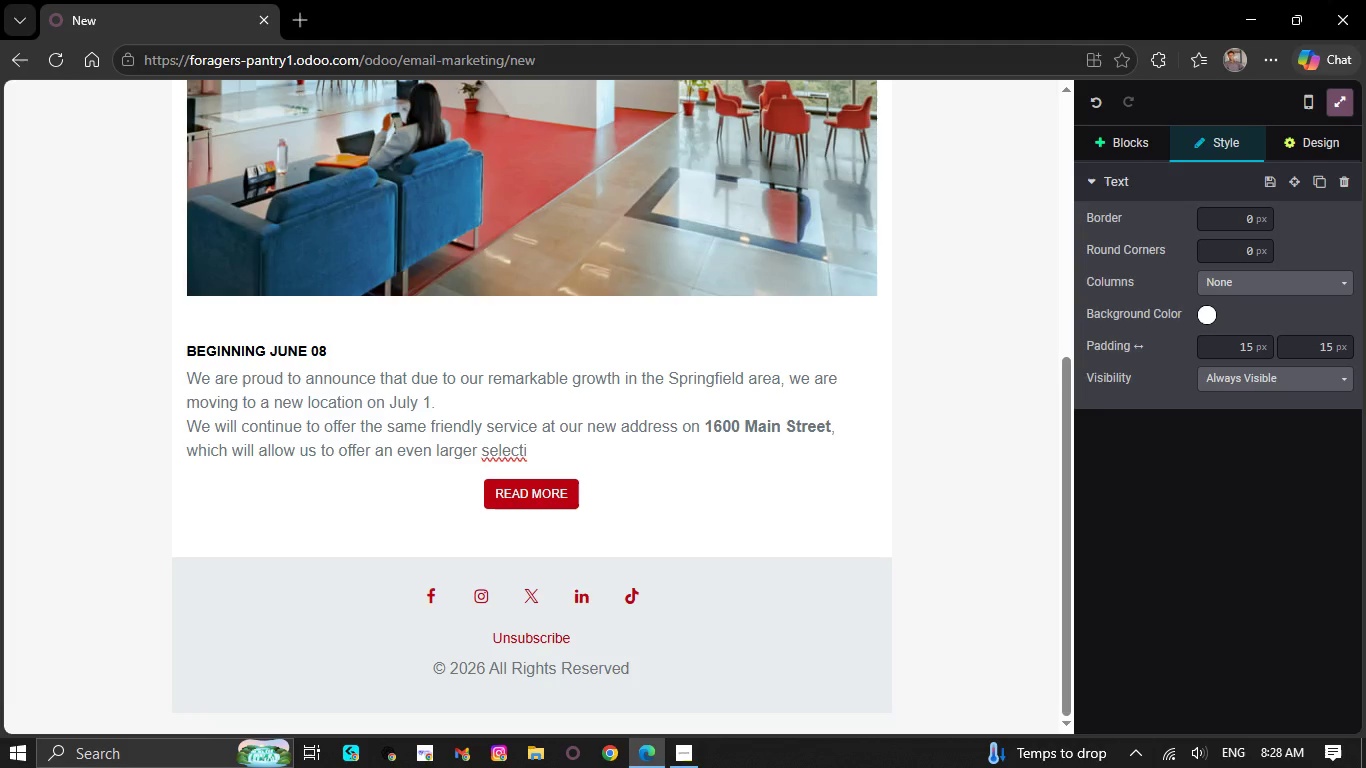 
key(Backspace)
 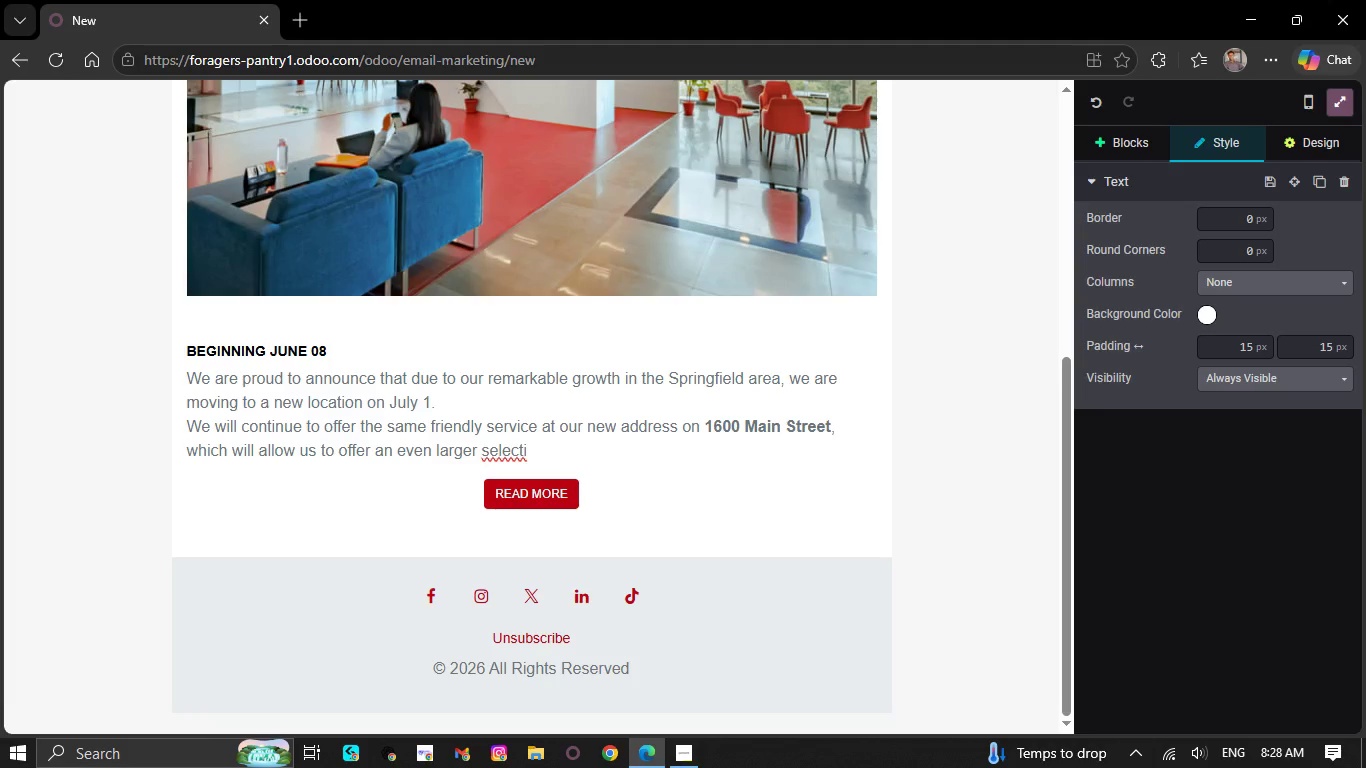 
key(Backspace)
 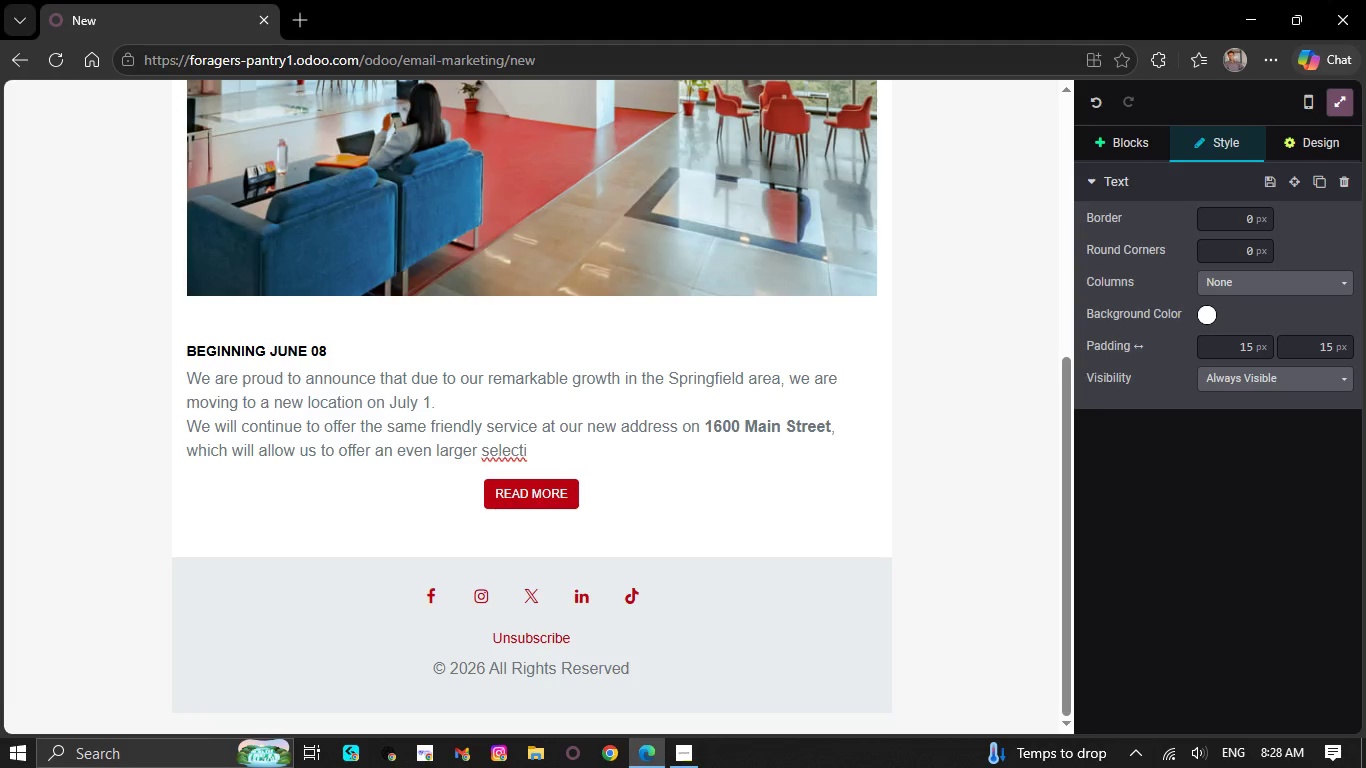 
key(Backspace)
 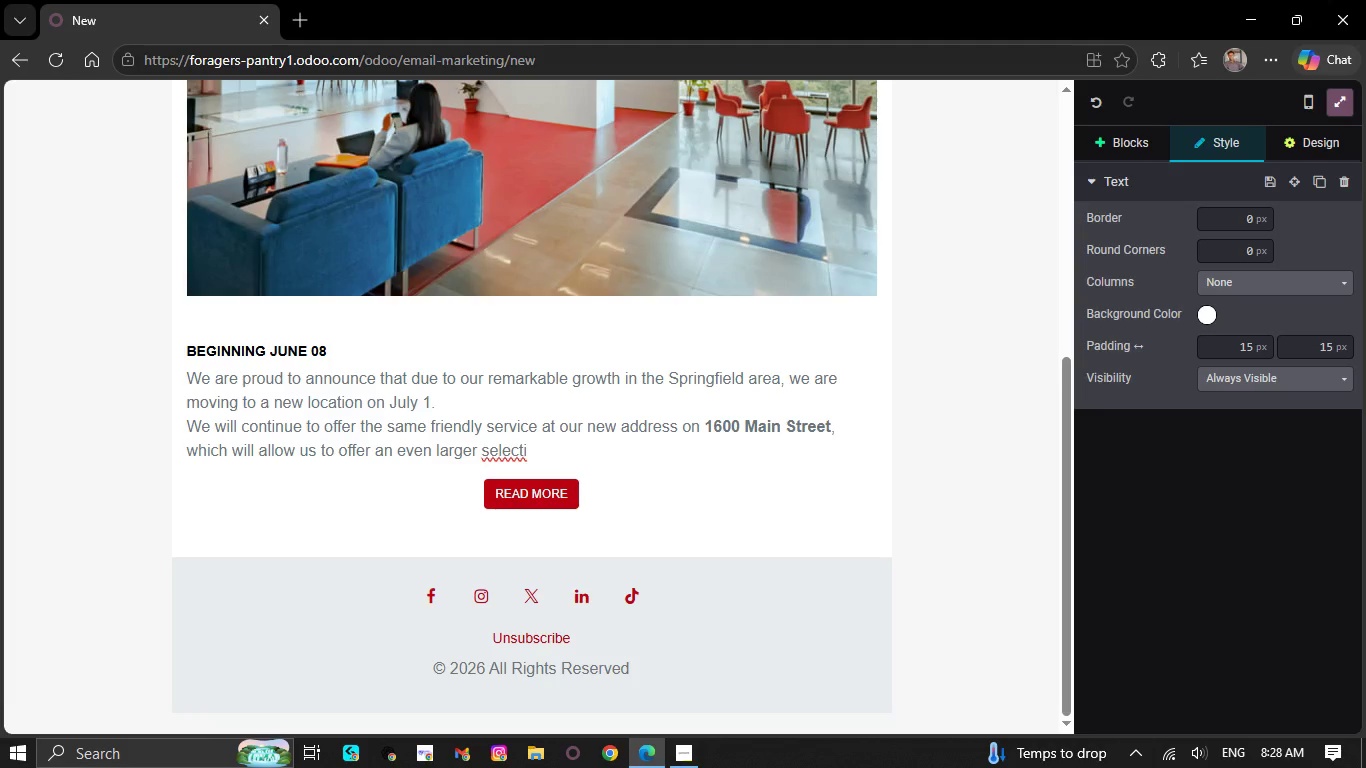 
key(Backspace)
 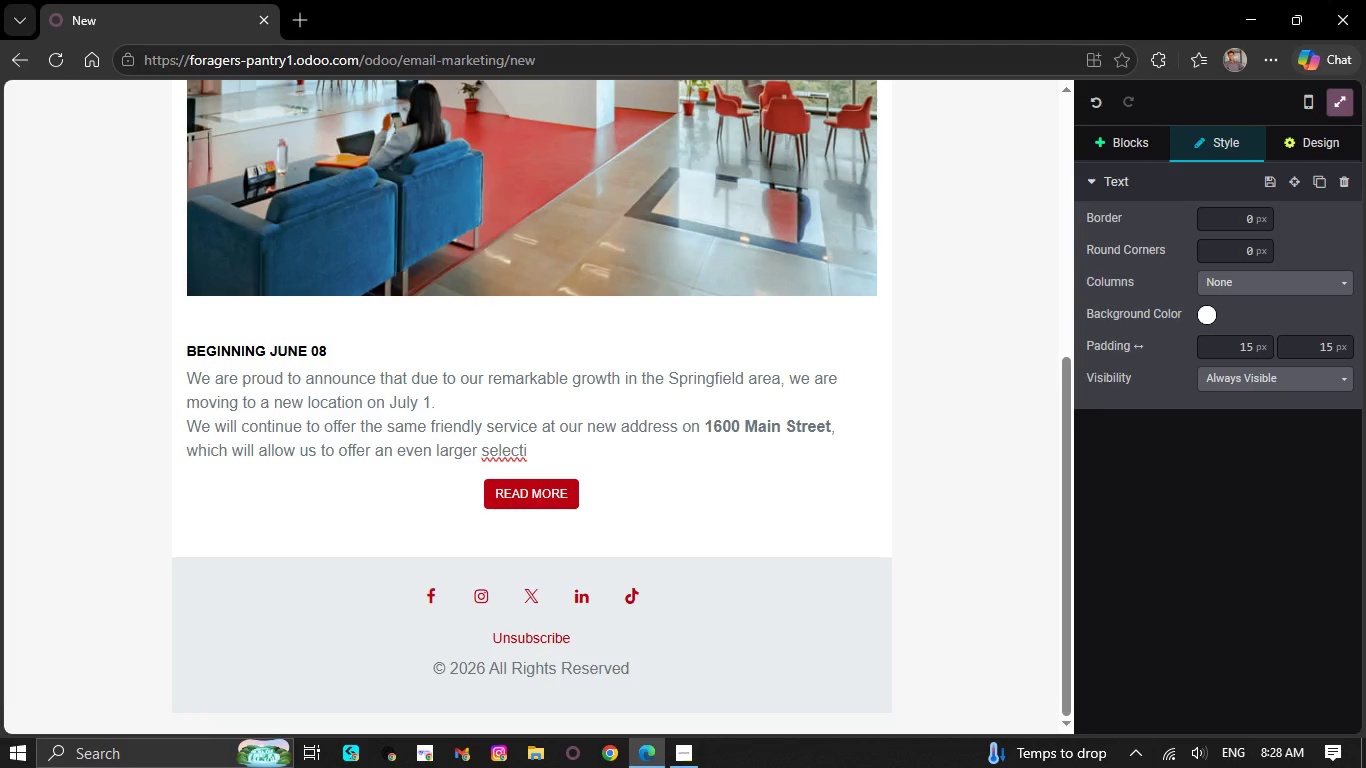 
key(Backspace)
 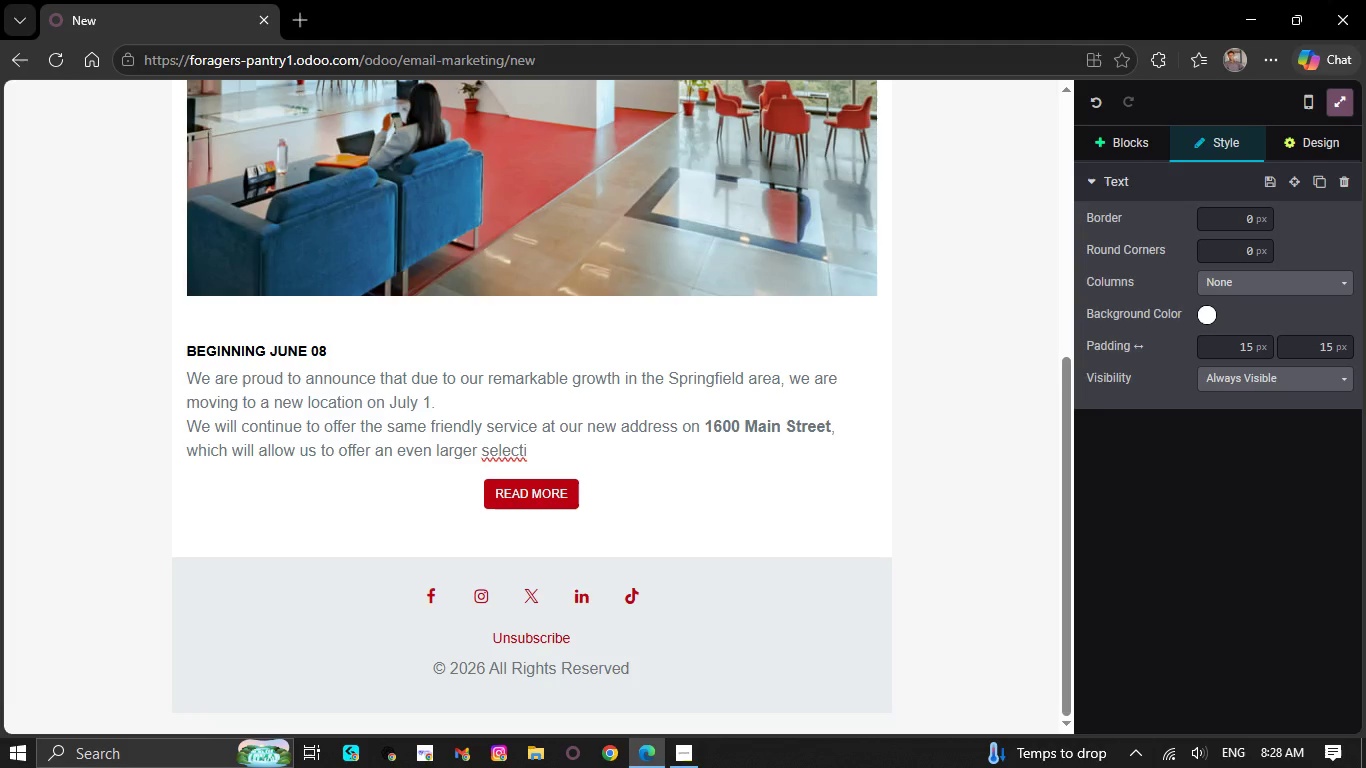 
key(Backspace)
 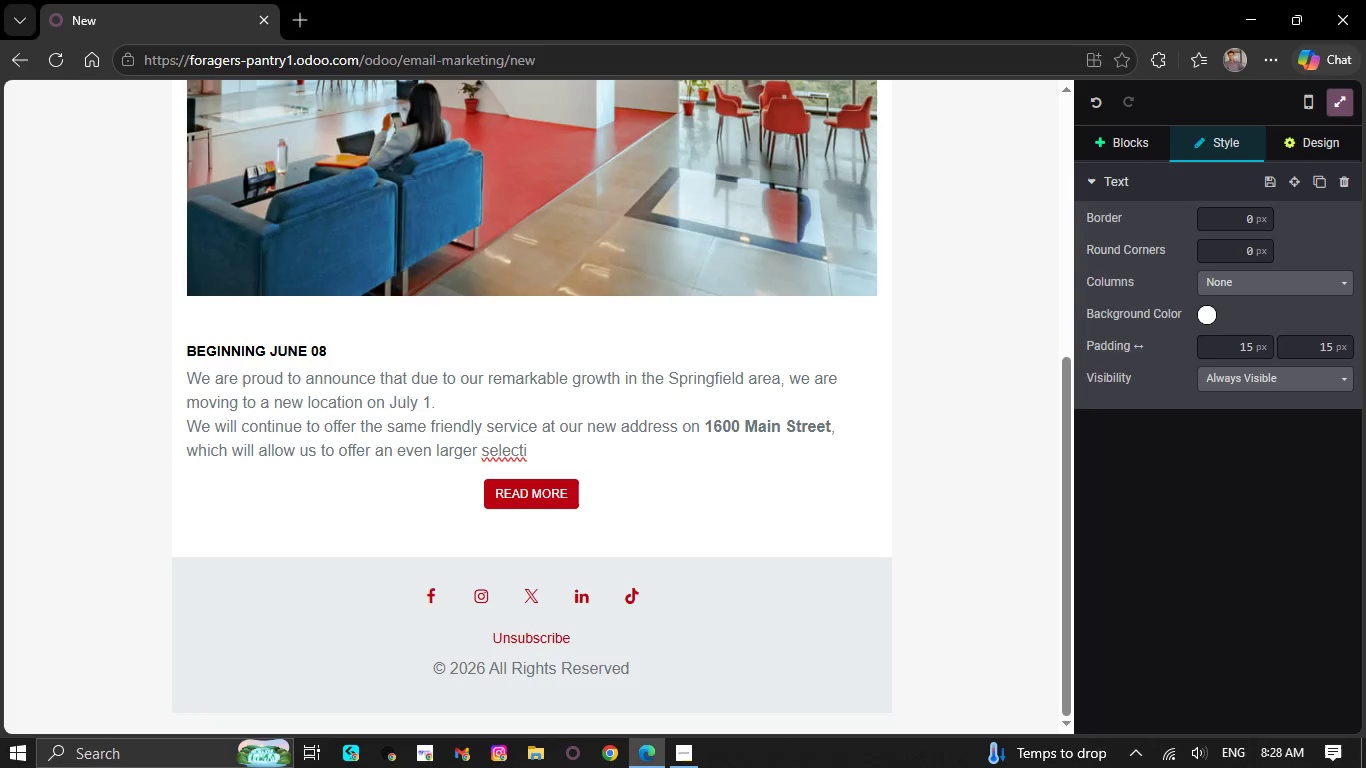 
double_click([649, 525])
 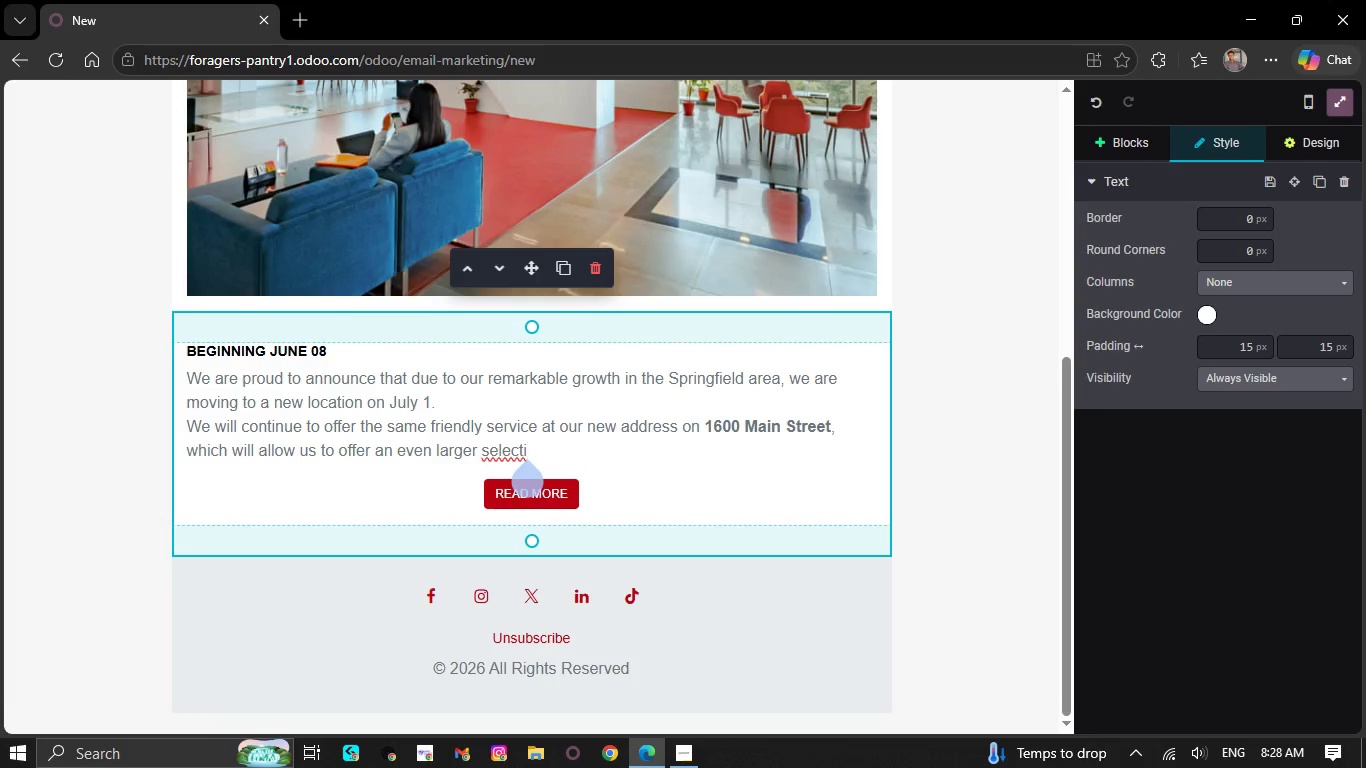 
key(Backspace)
 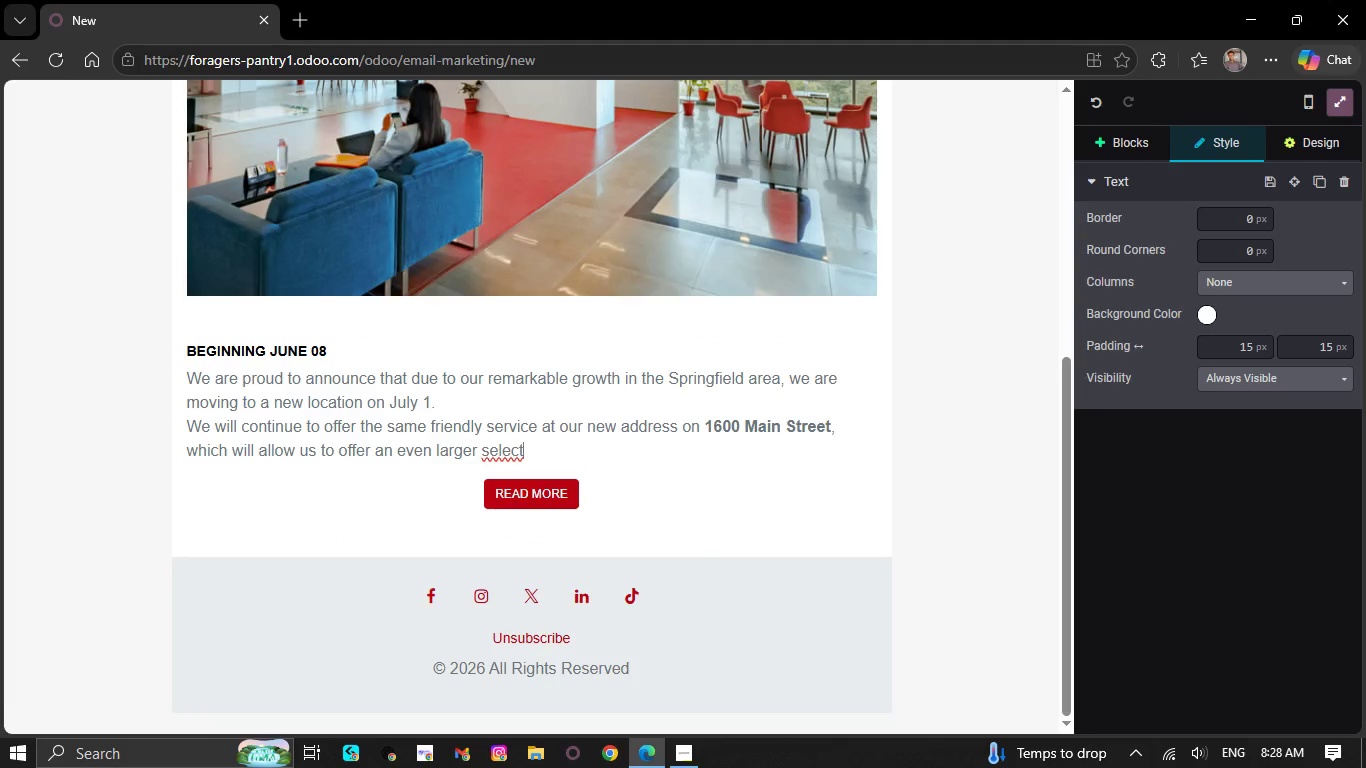 
key(Backspace)
 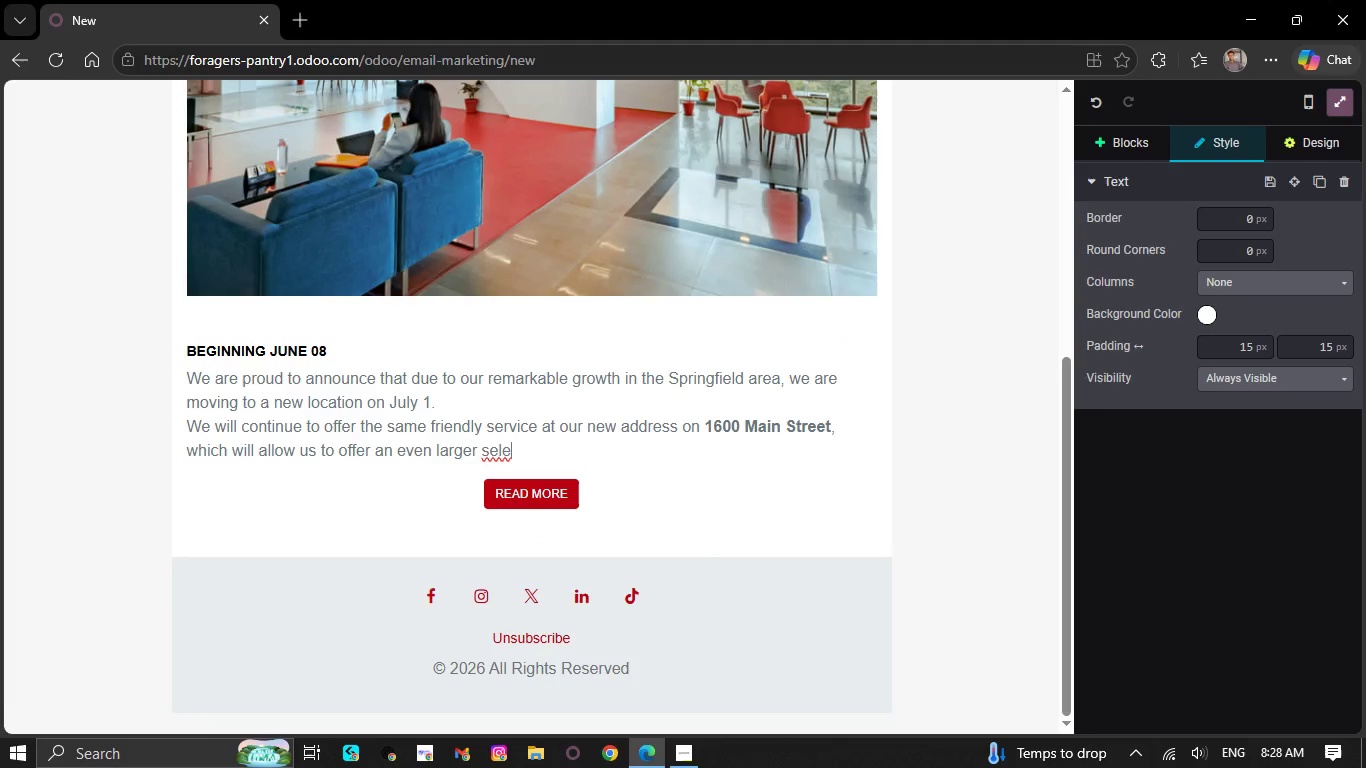 
key(Backspace)
 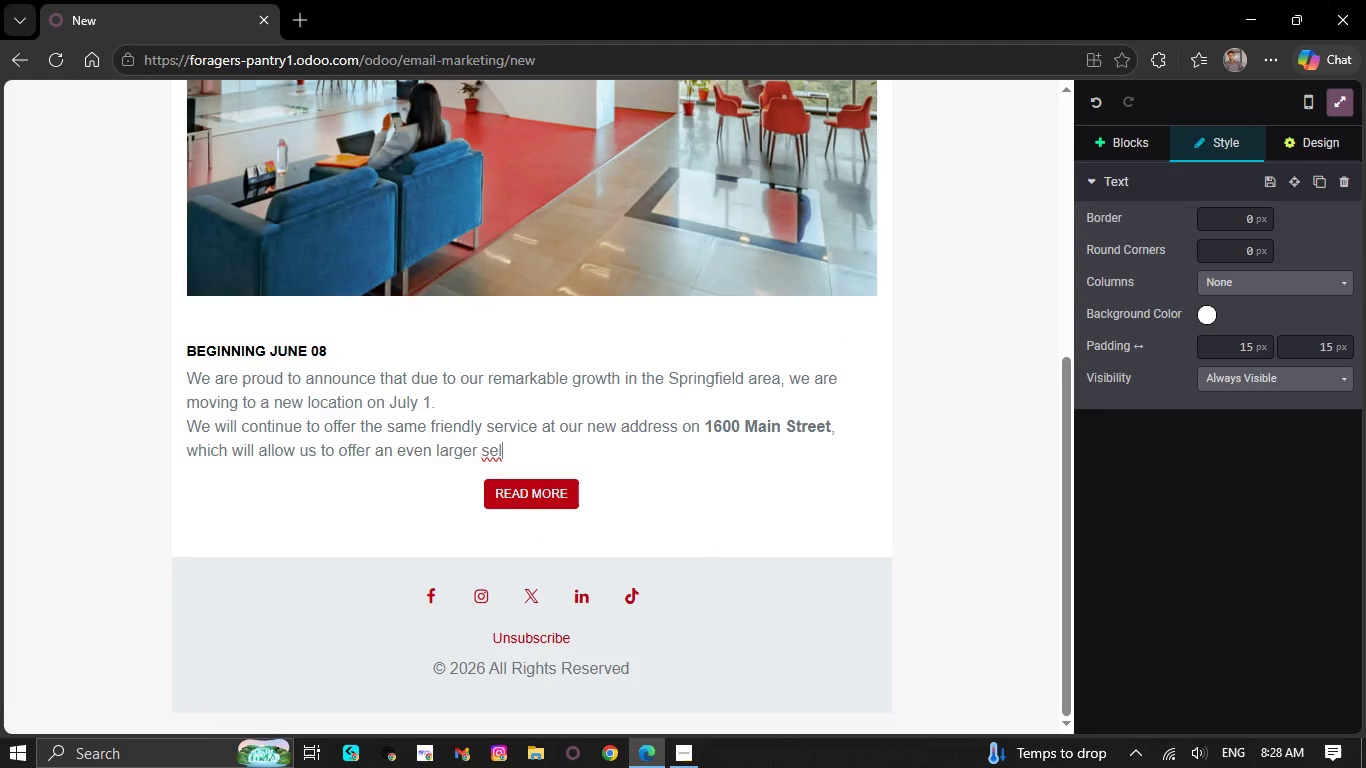 
key(Backspace)
 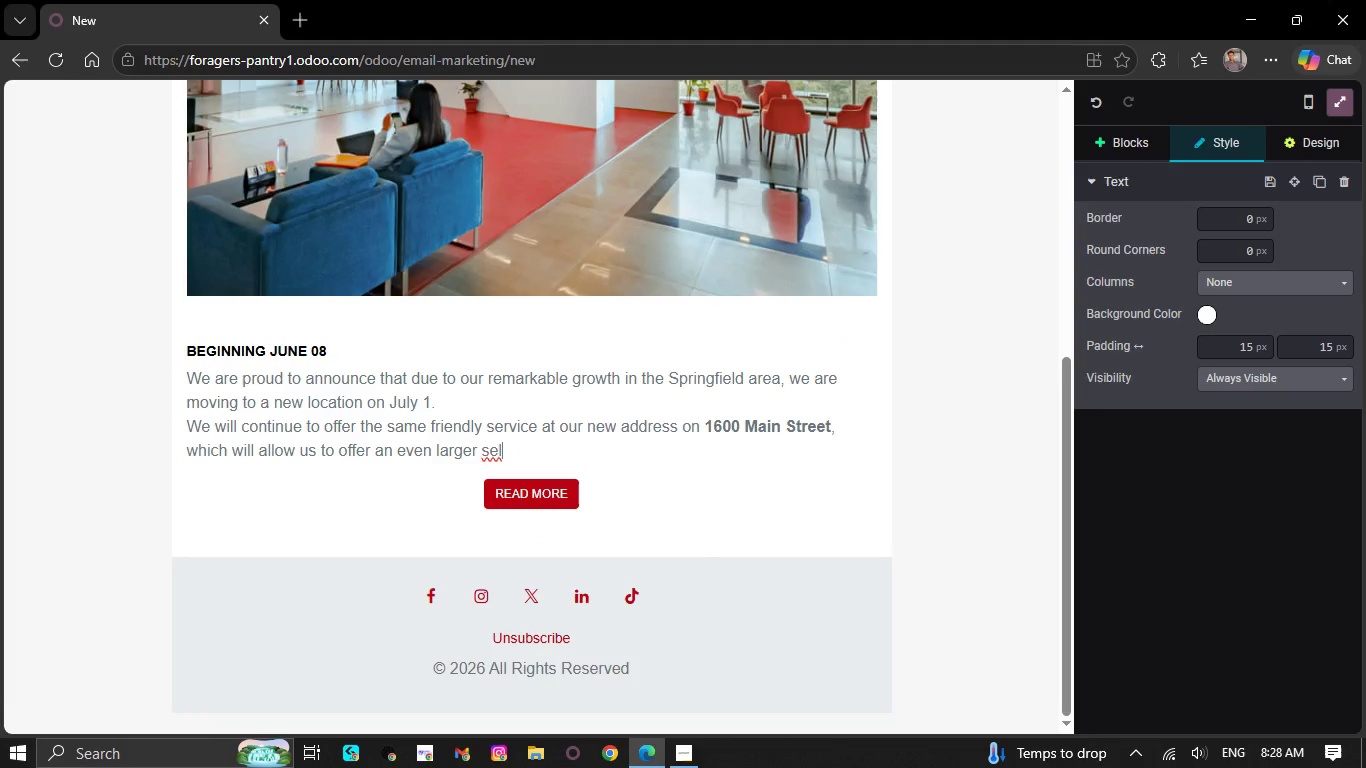 
key(Backspace)
 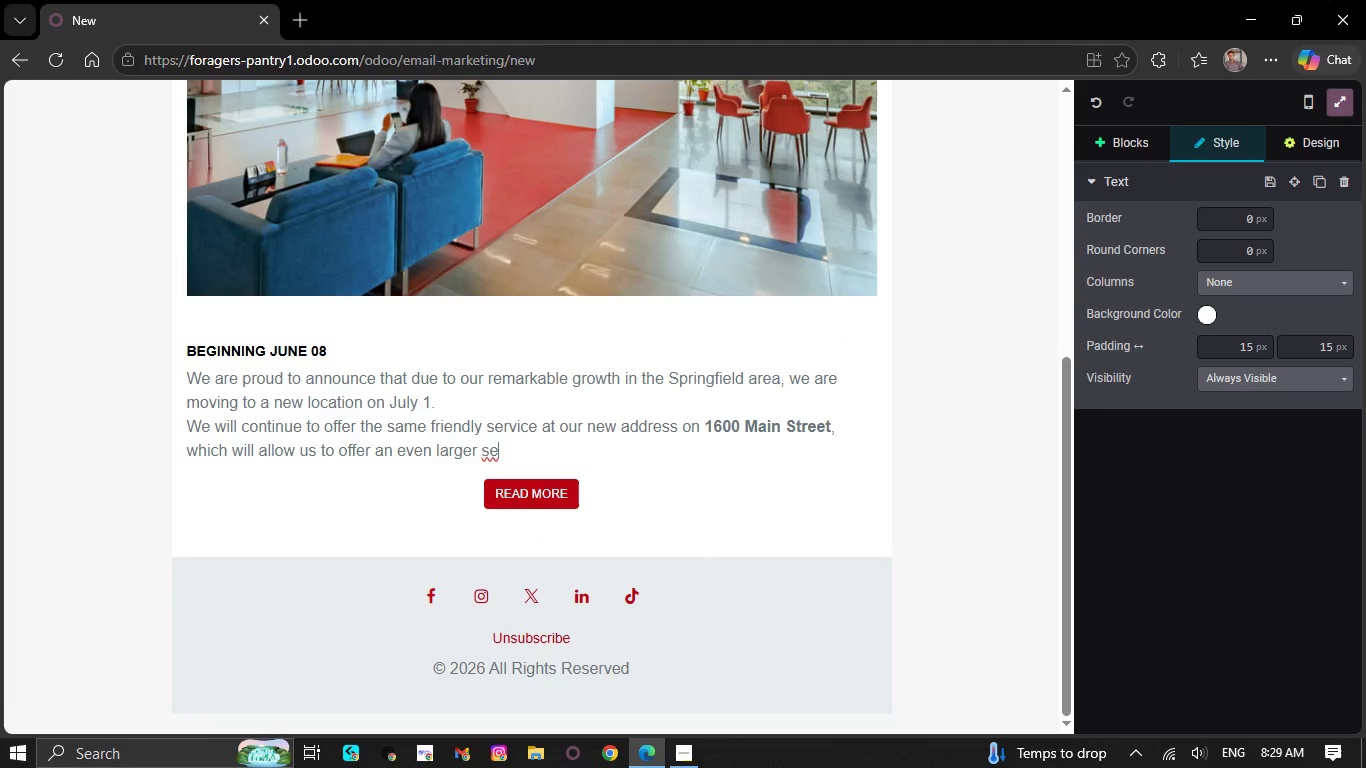 
key(Backspace)
 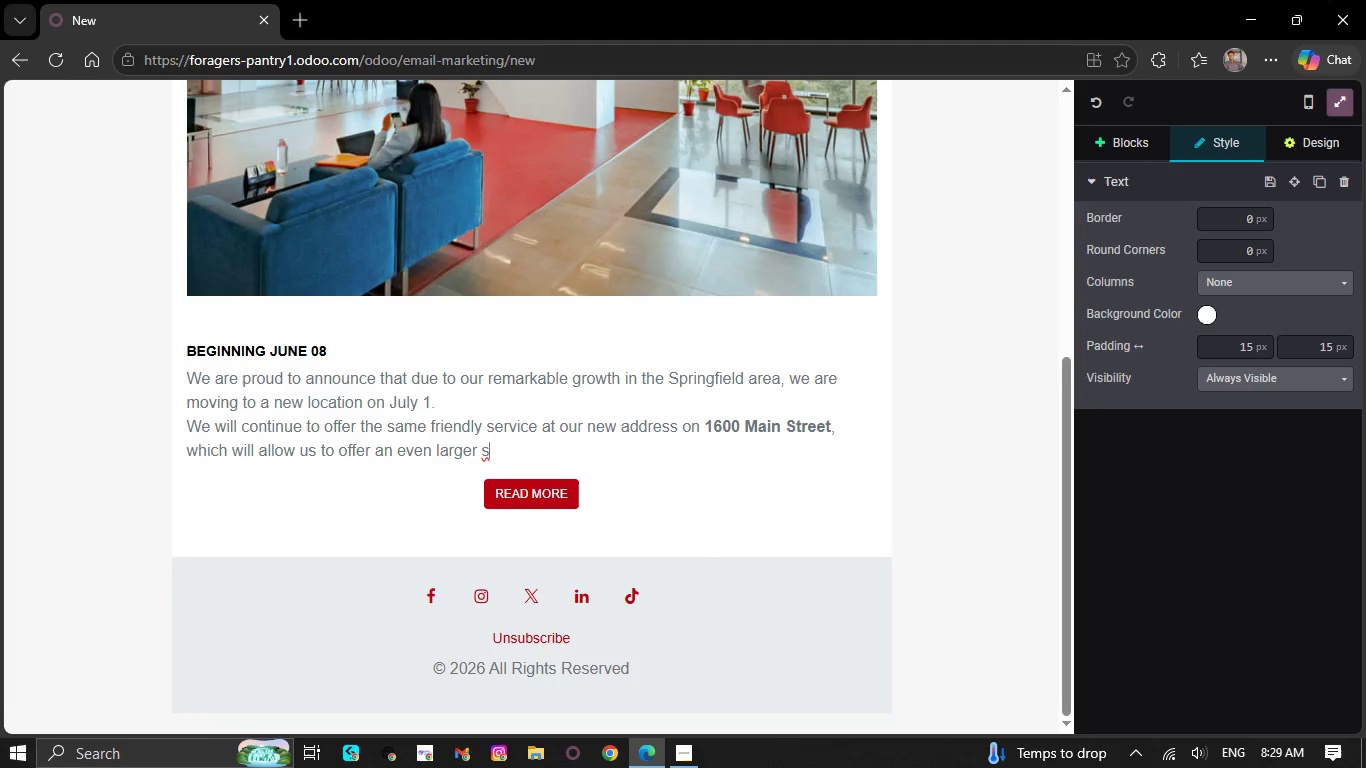 
key(Backspace)
 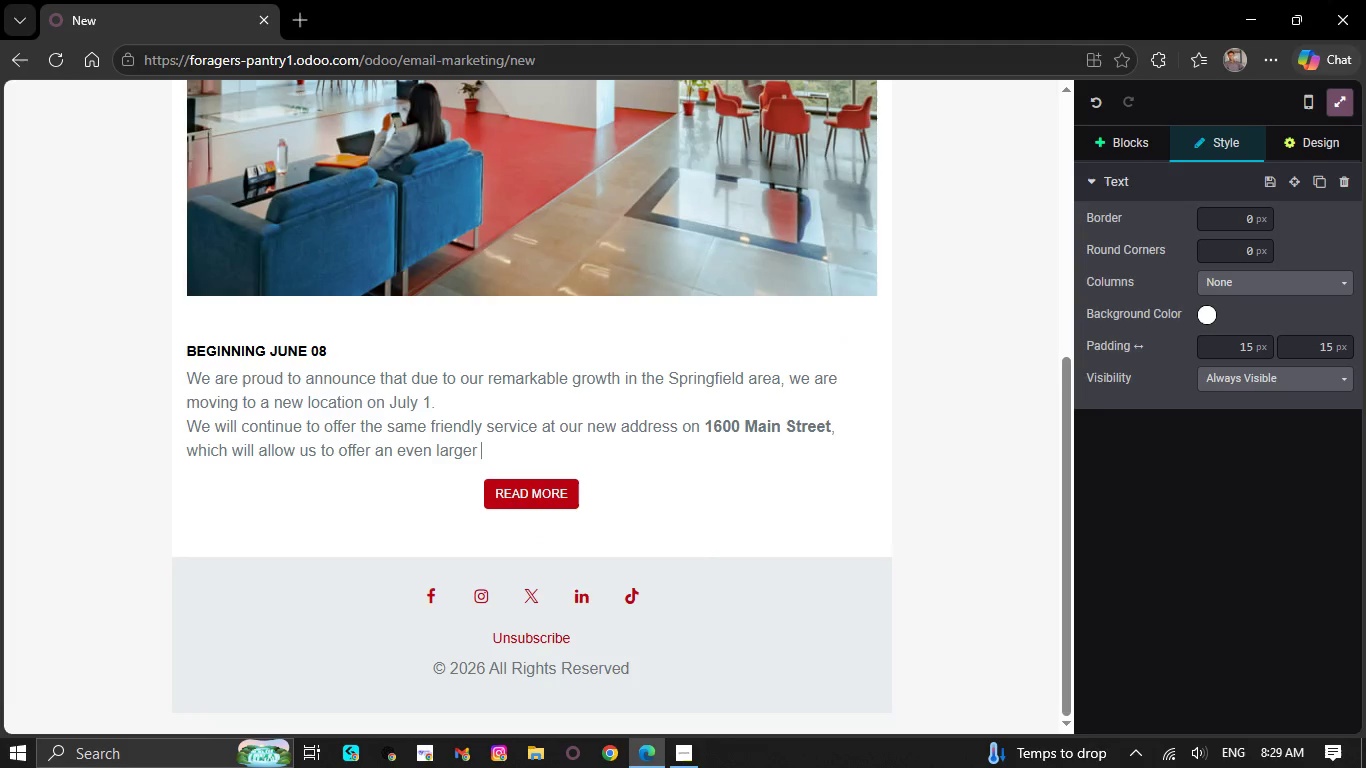 
key(Backspace)
 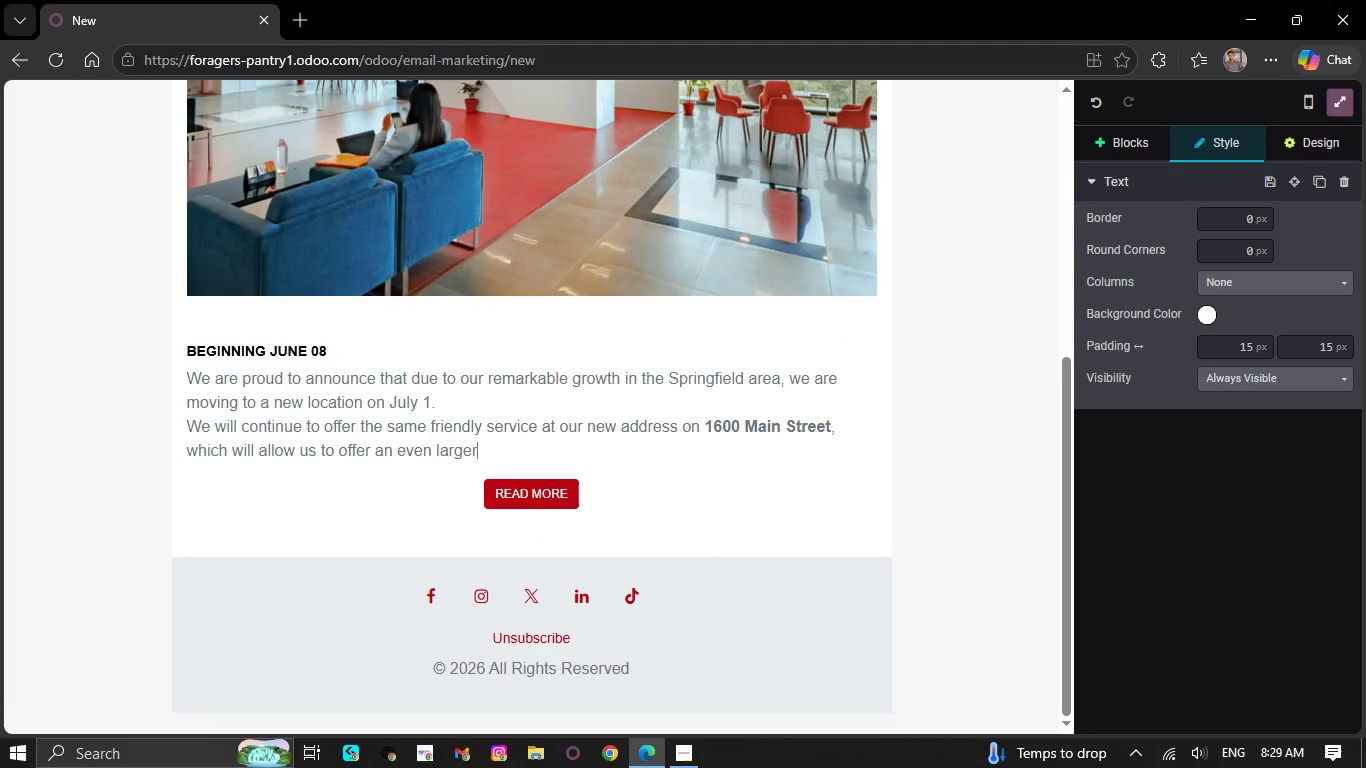 
wait(8.55)
 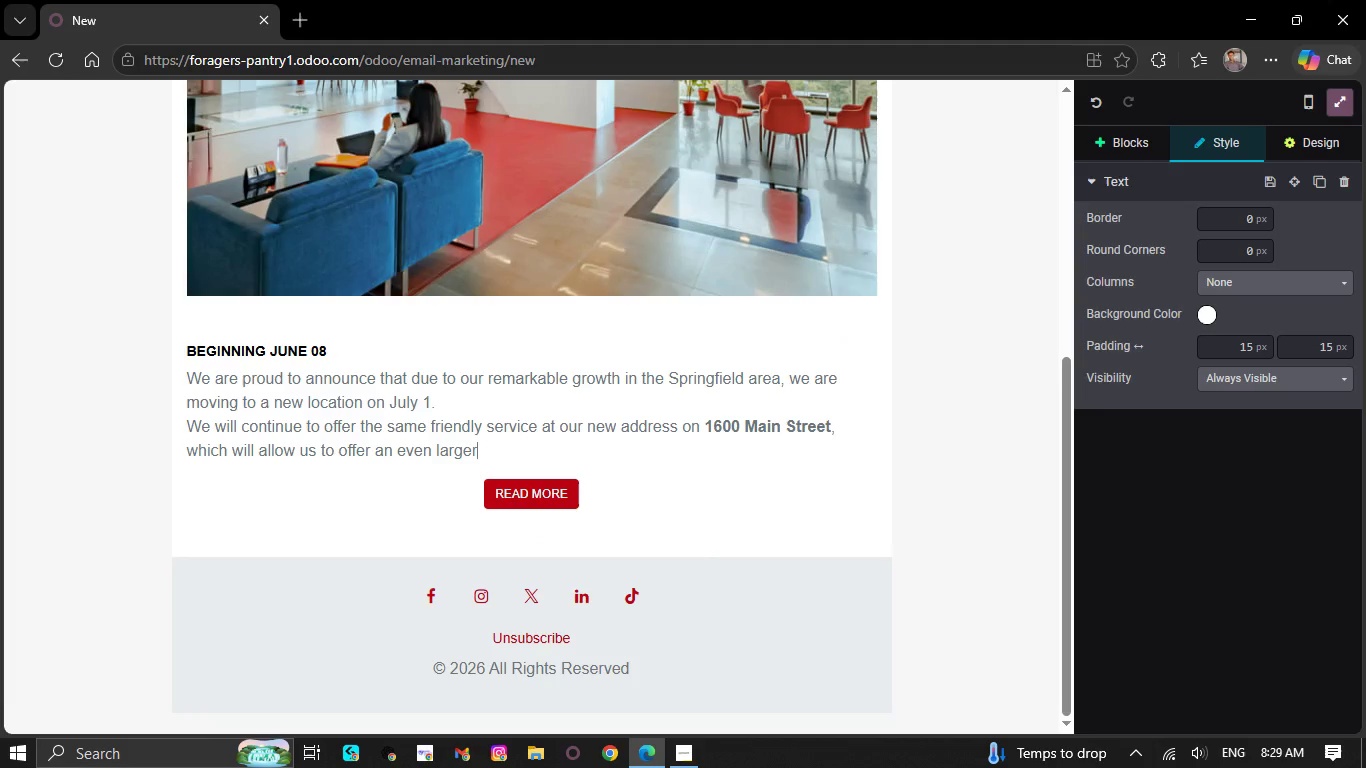 
key(Backspace)
 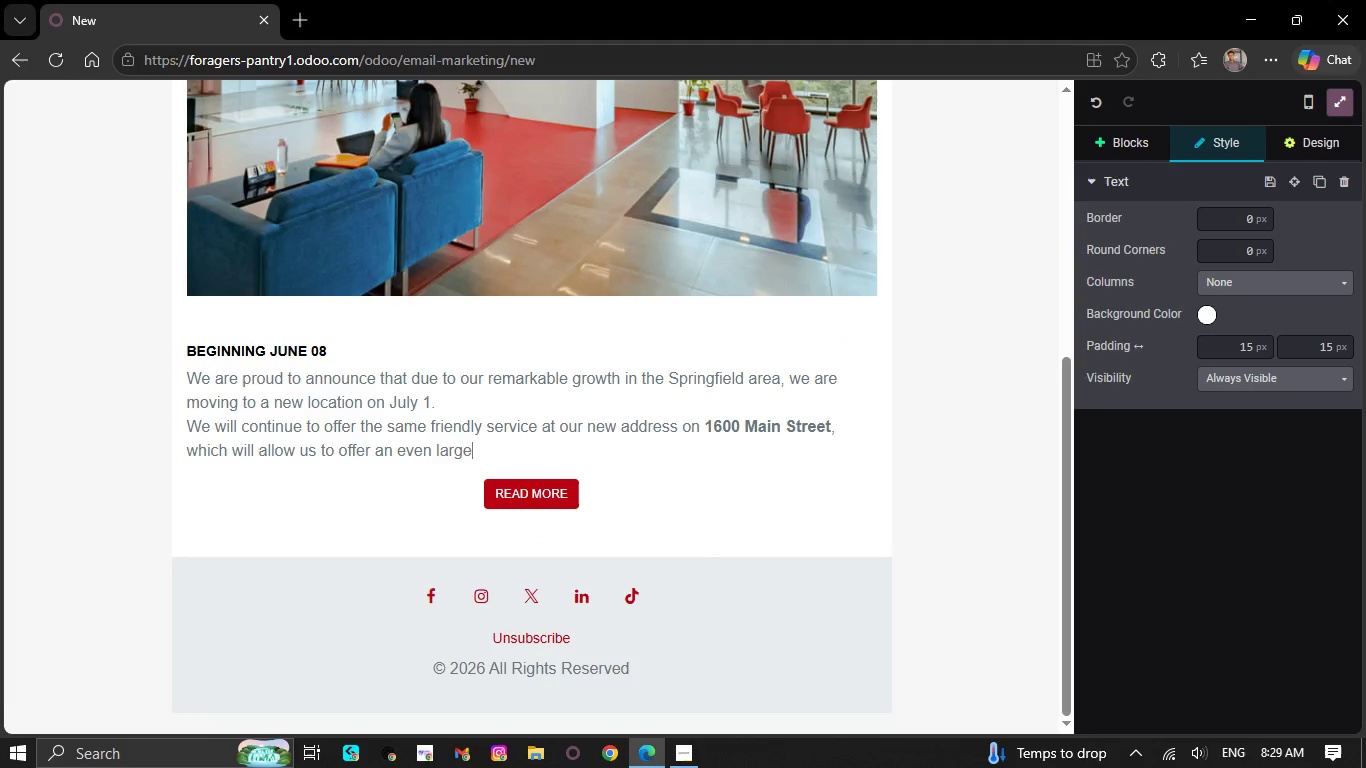 
key(Backspace)
 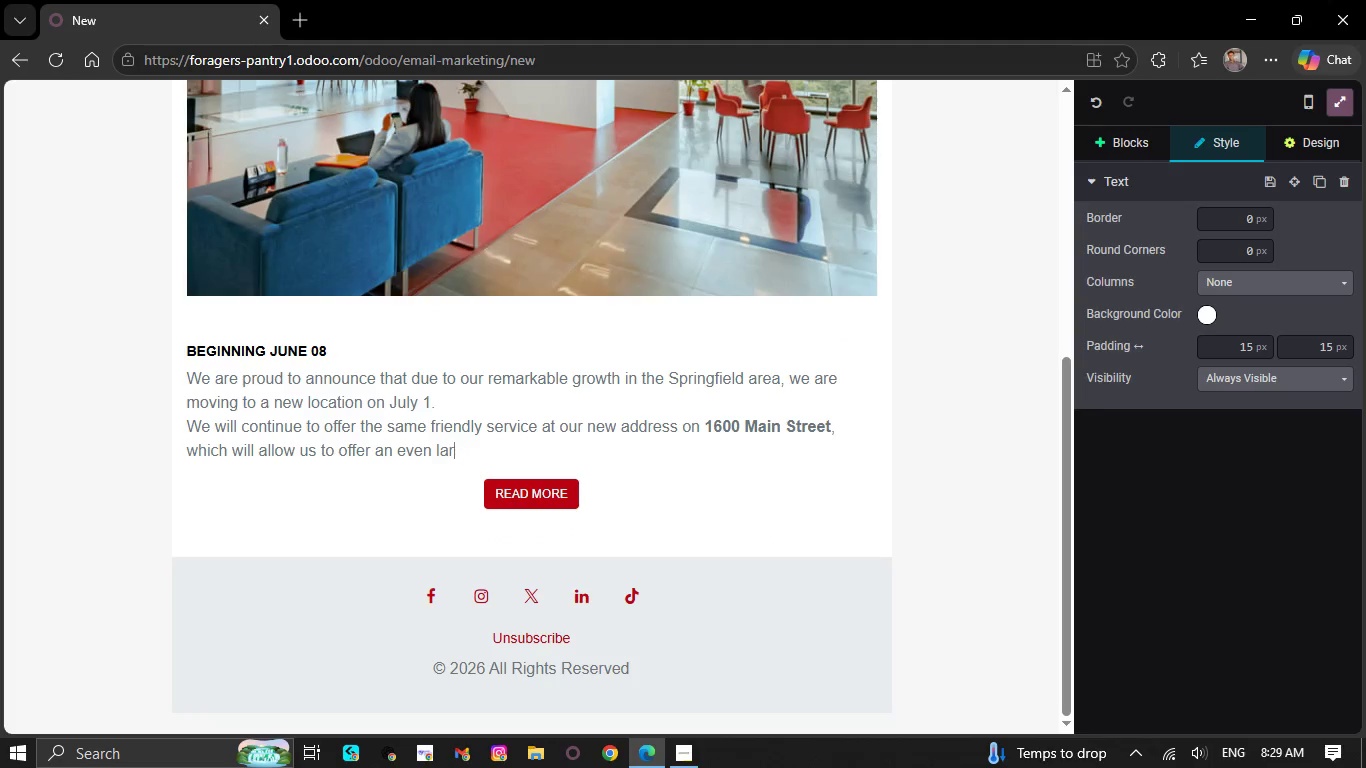 
key(Backspace)
 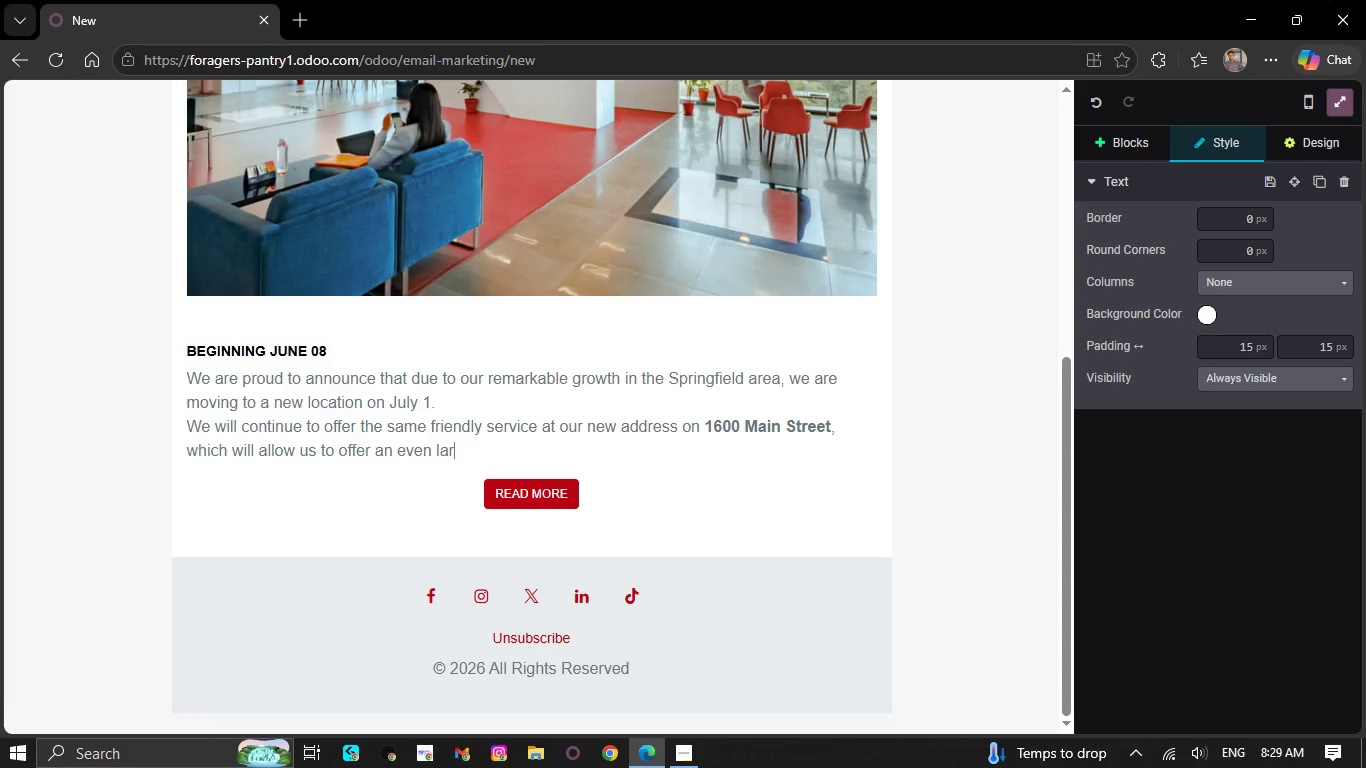 
key(Backspace)
 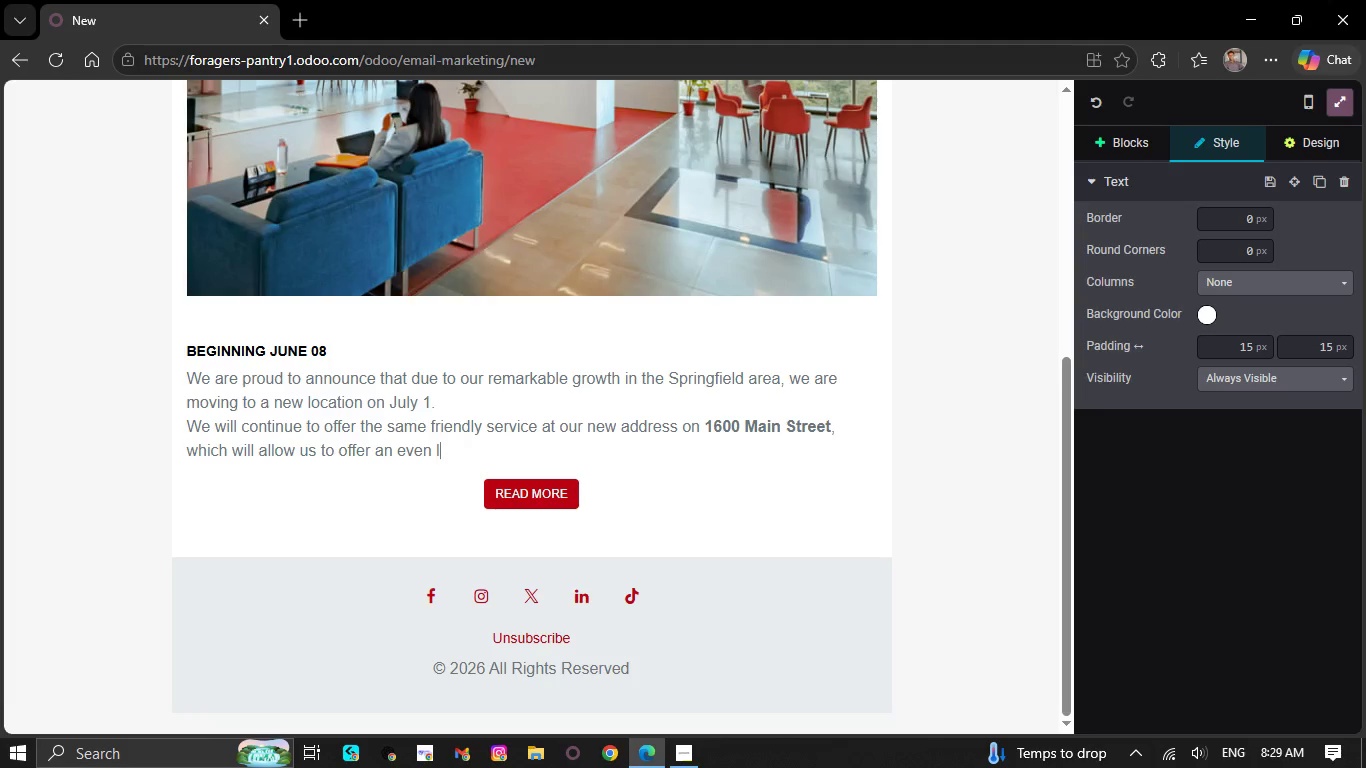 
key(Backspace)
 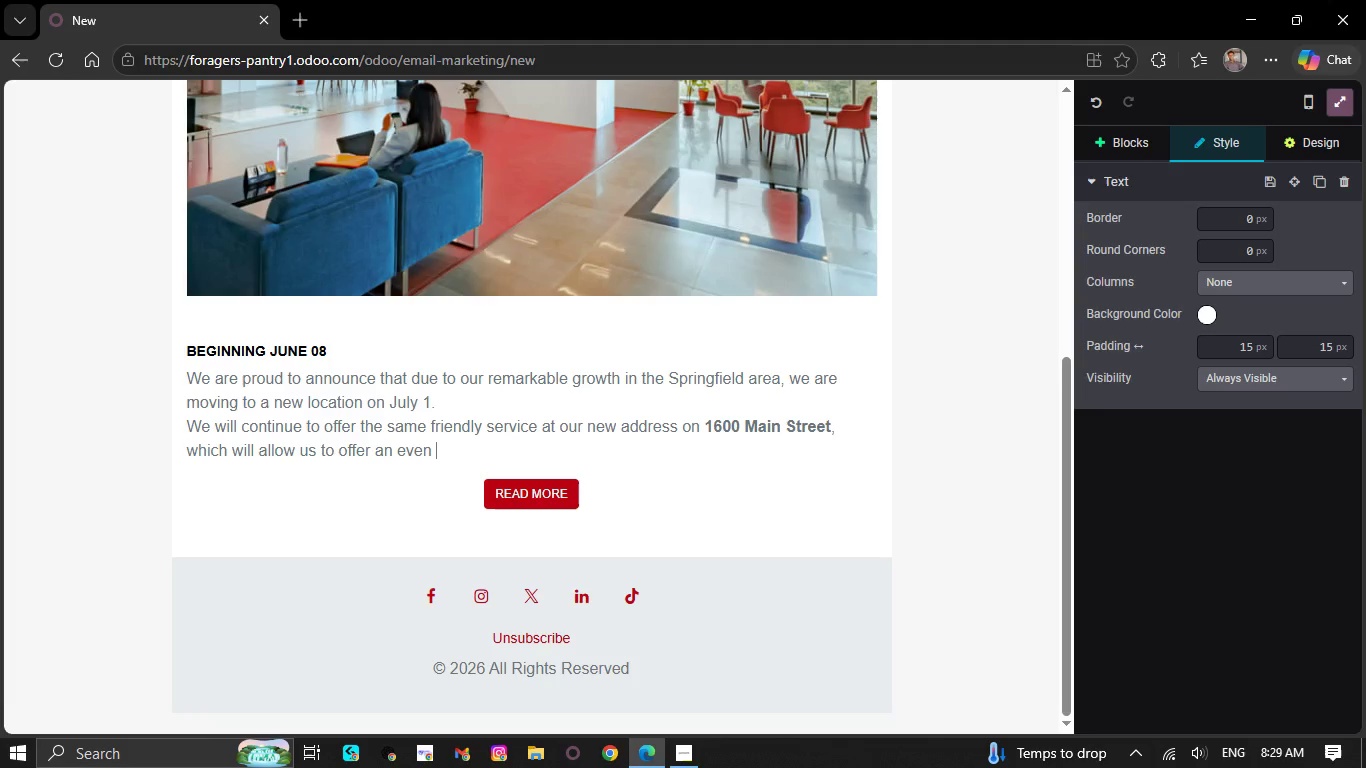 
key(Backspace)
 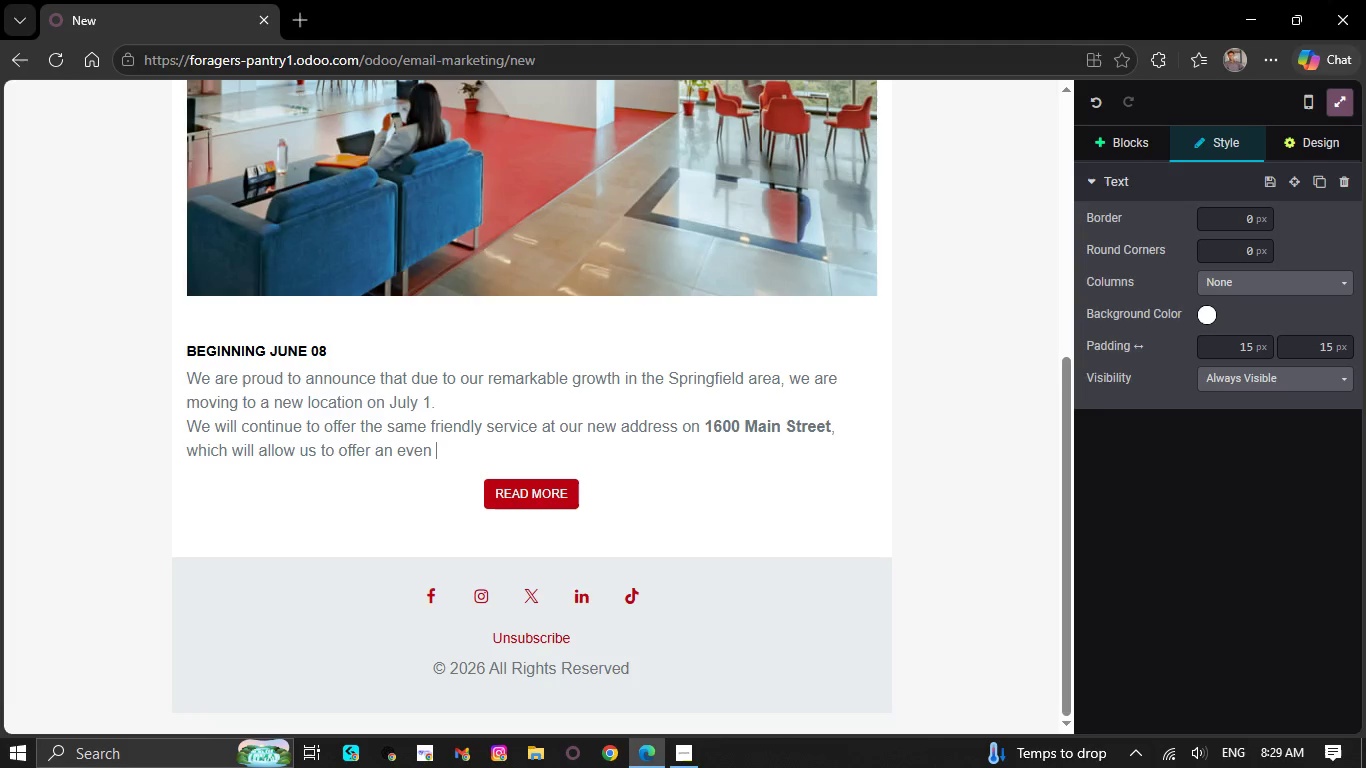 
key(Backspace)
 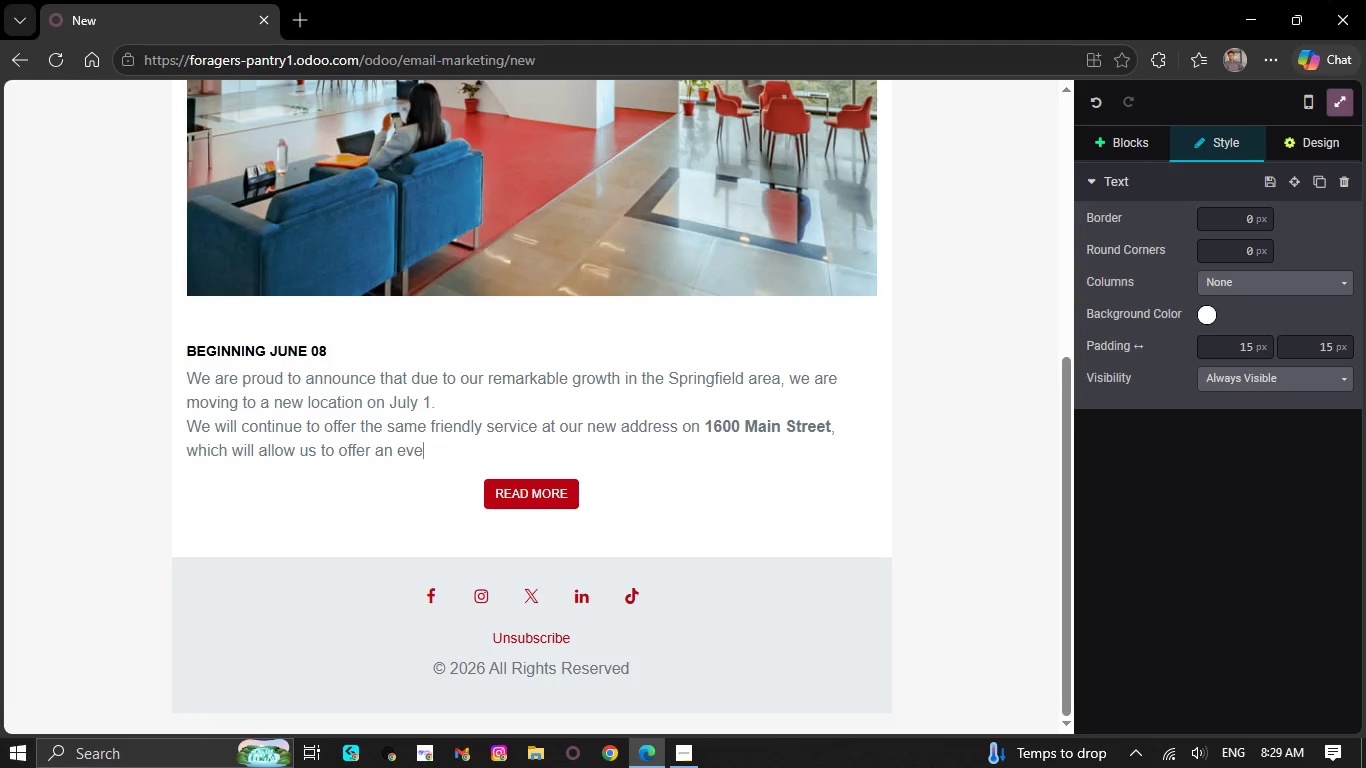 
key(Backspace)
 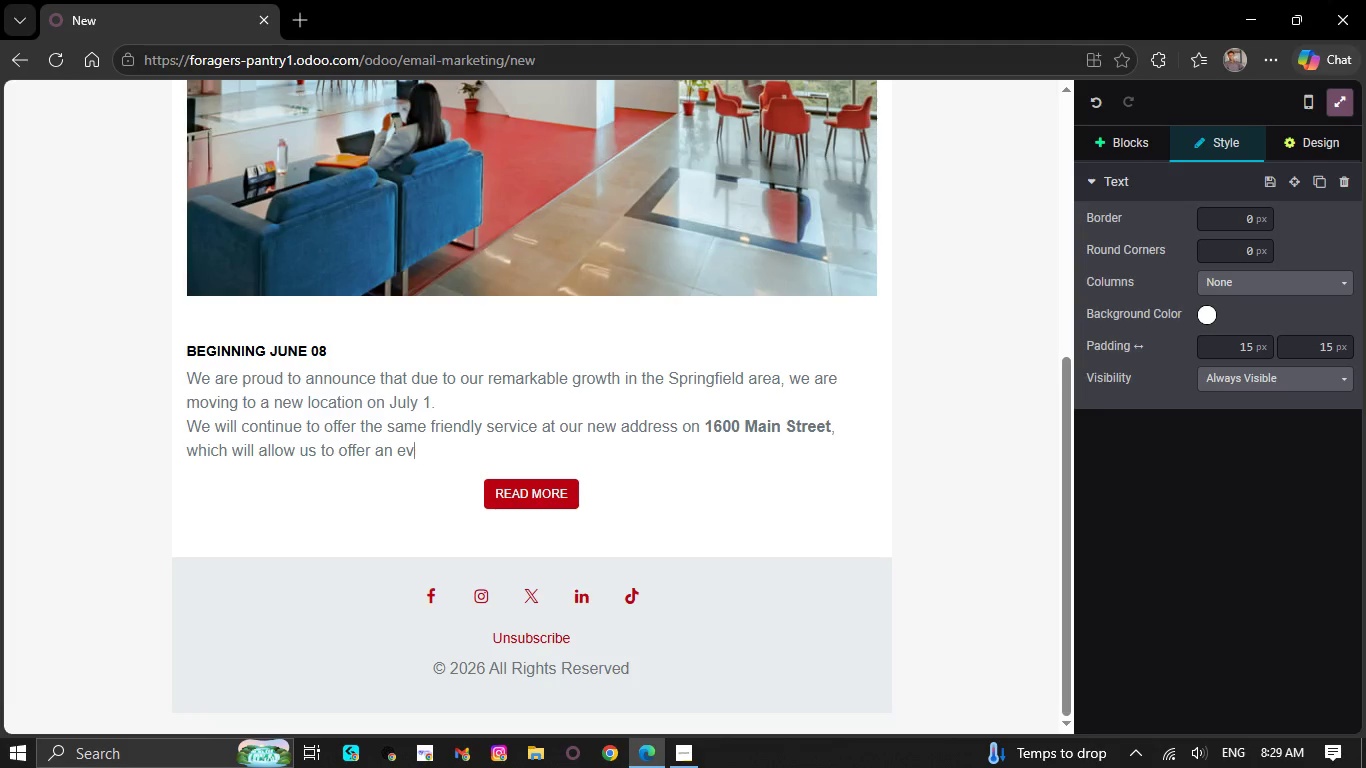 
key(Backspace)
 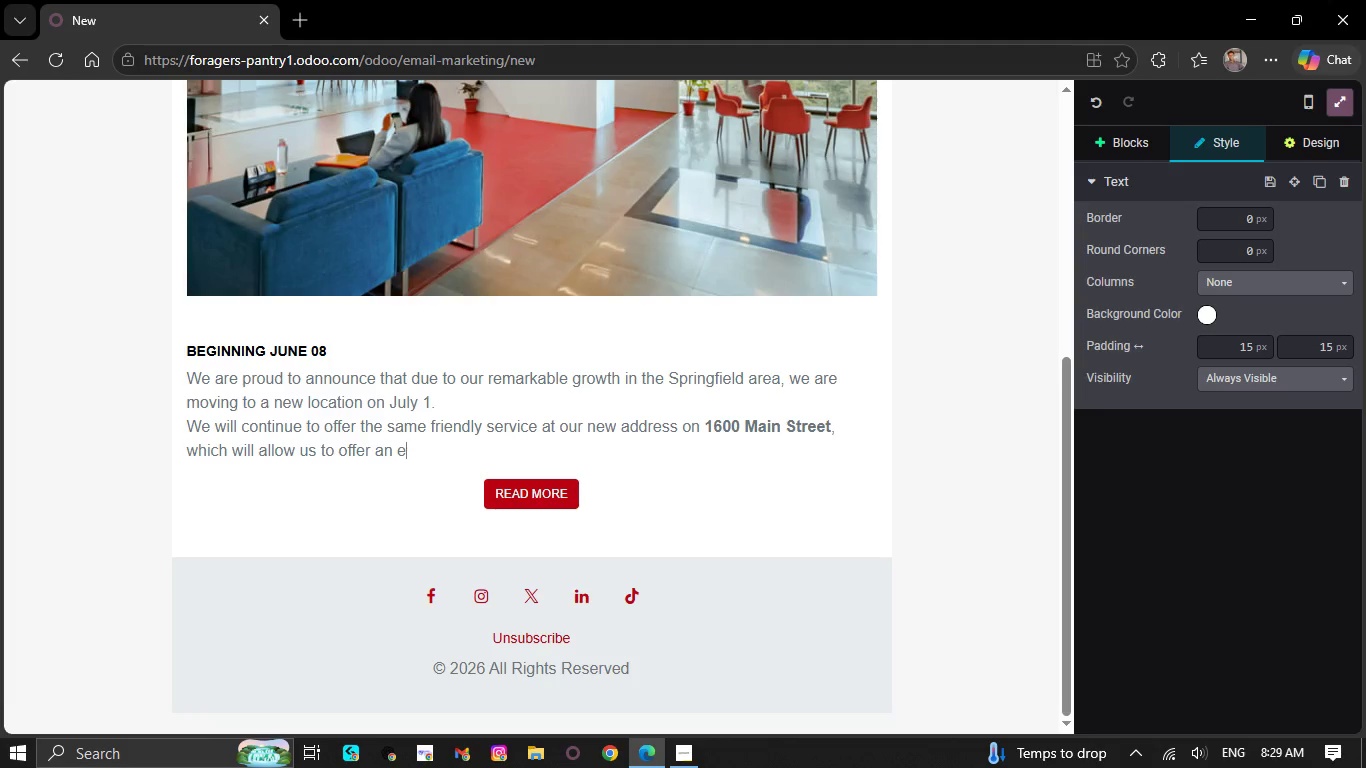 
key(Backspace)
 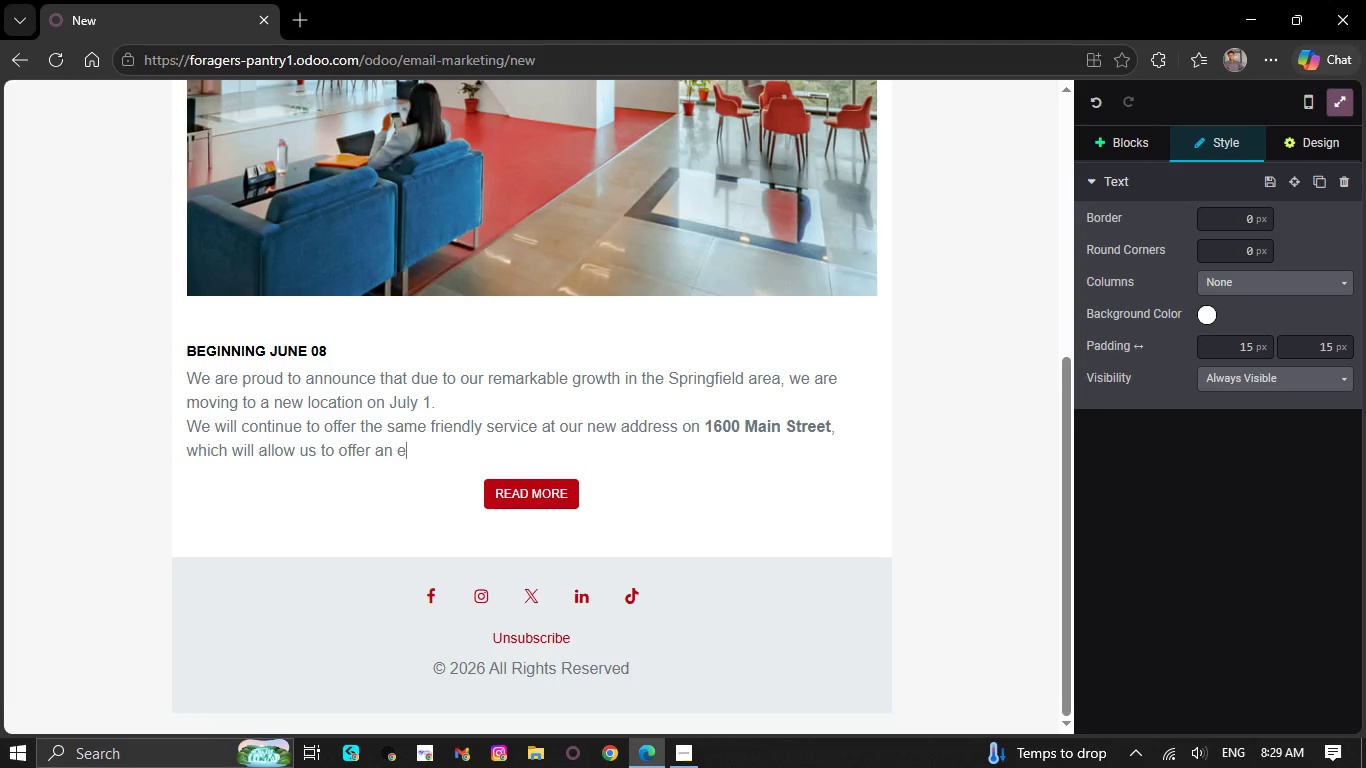 
key(Backspace)
 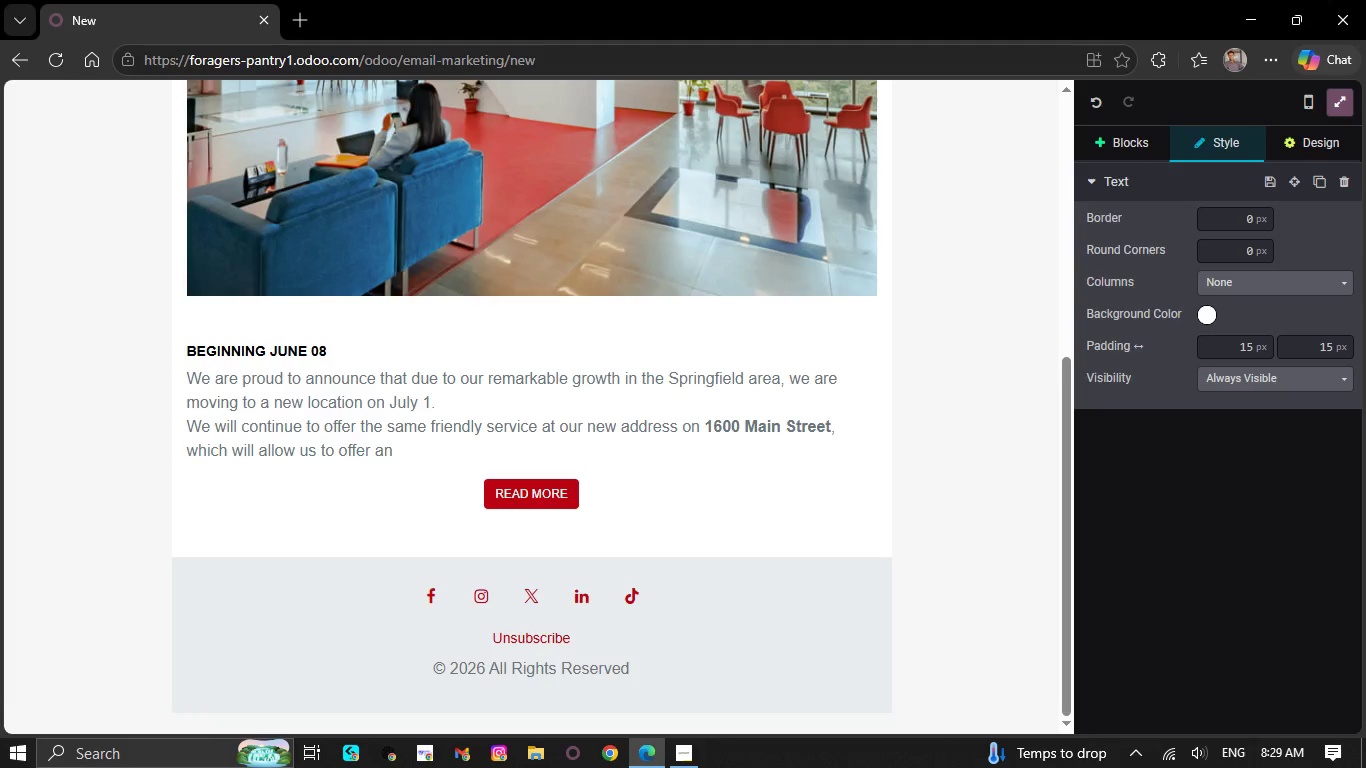 
wait(20.75)
 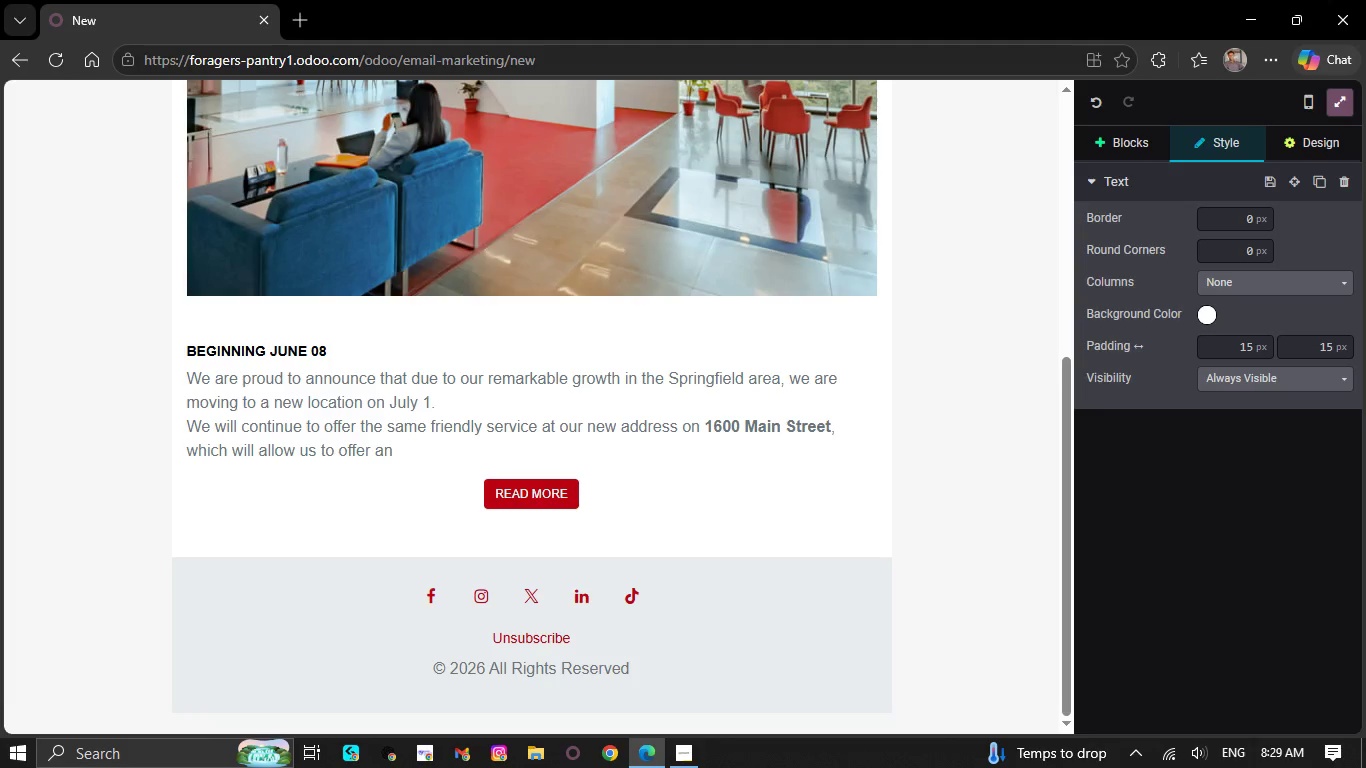 
key(Backspace)
 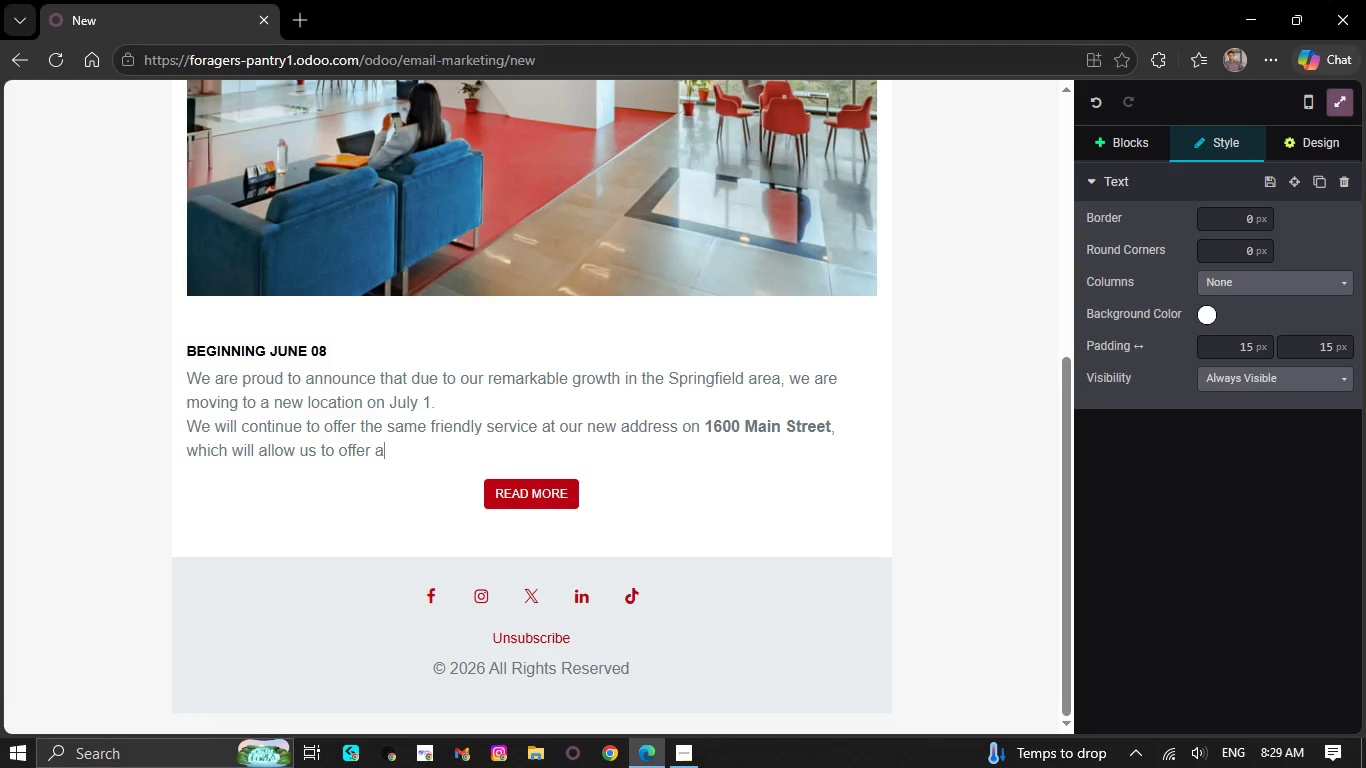 
key(Backspace)
 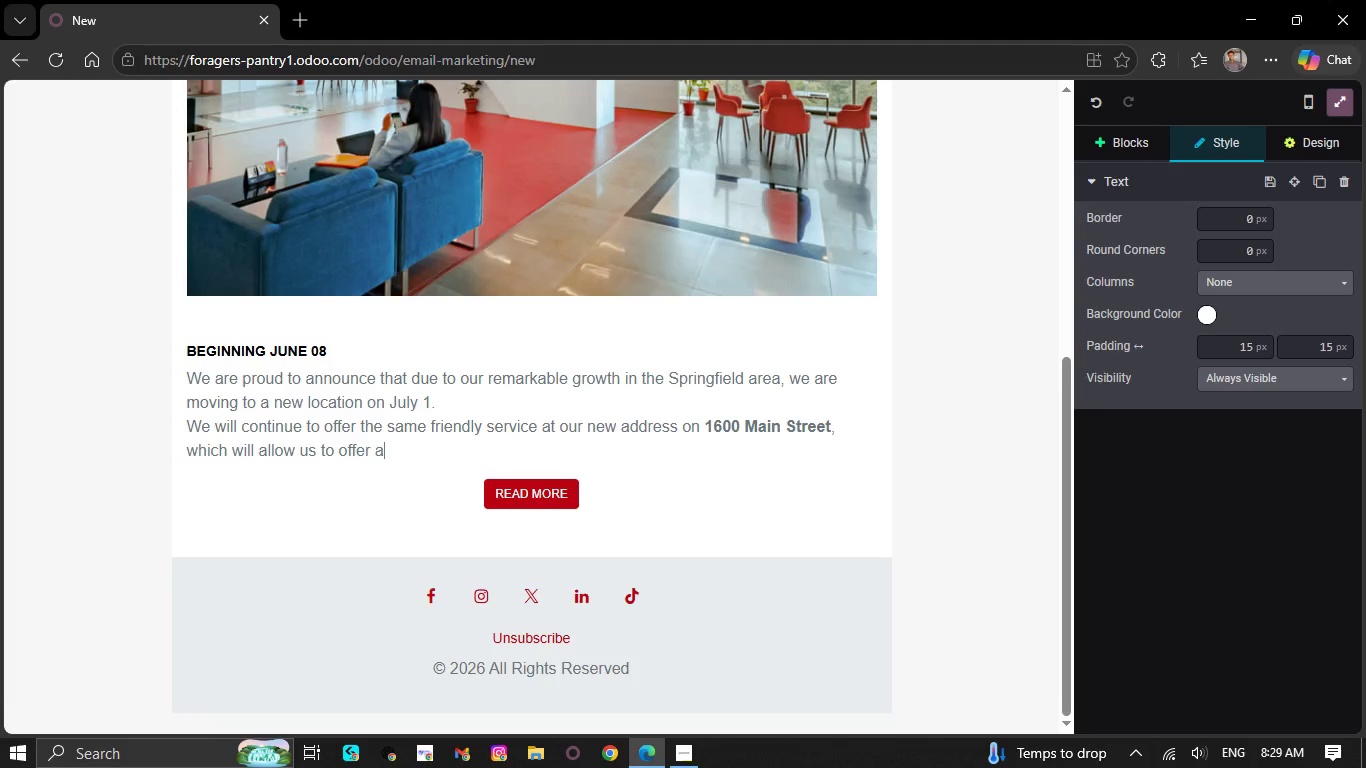 
key(Backspace)
 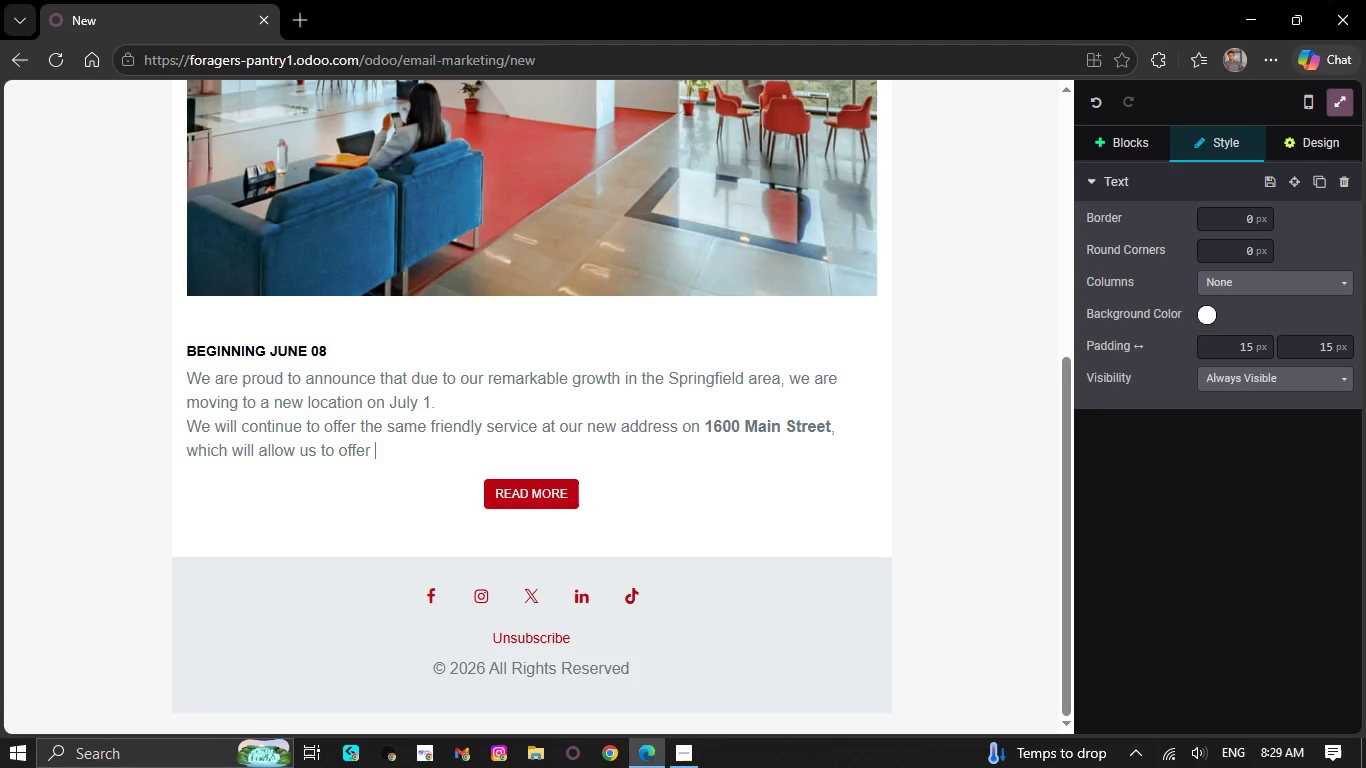 
key(Backspace)
 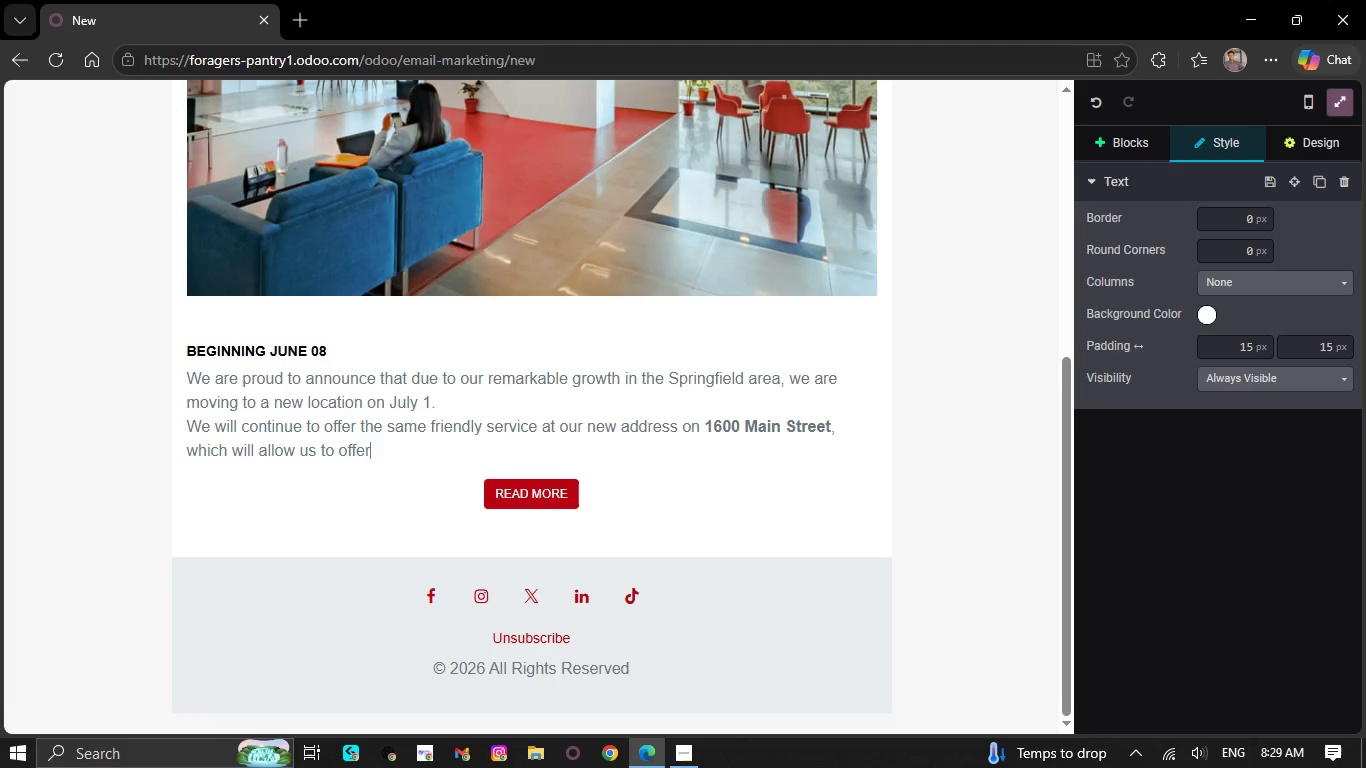 
key(Backspace)
 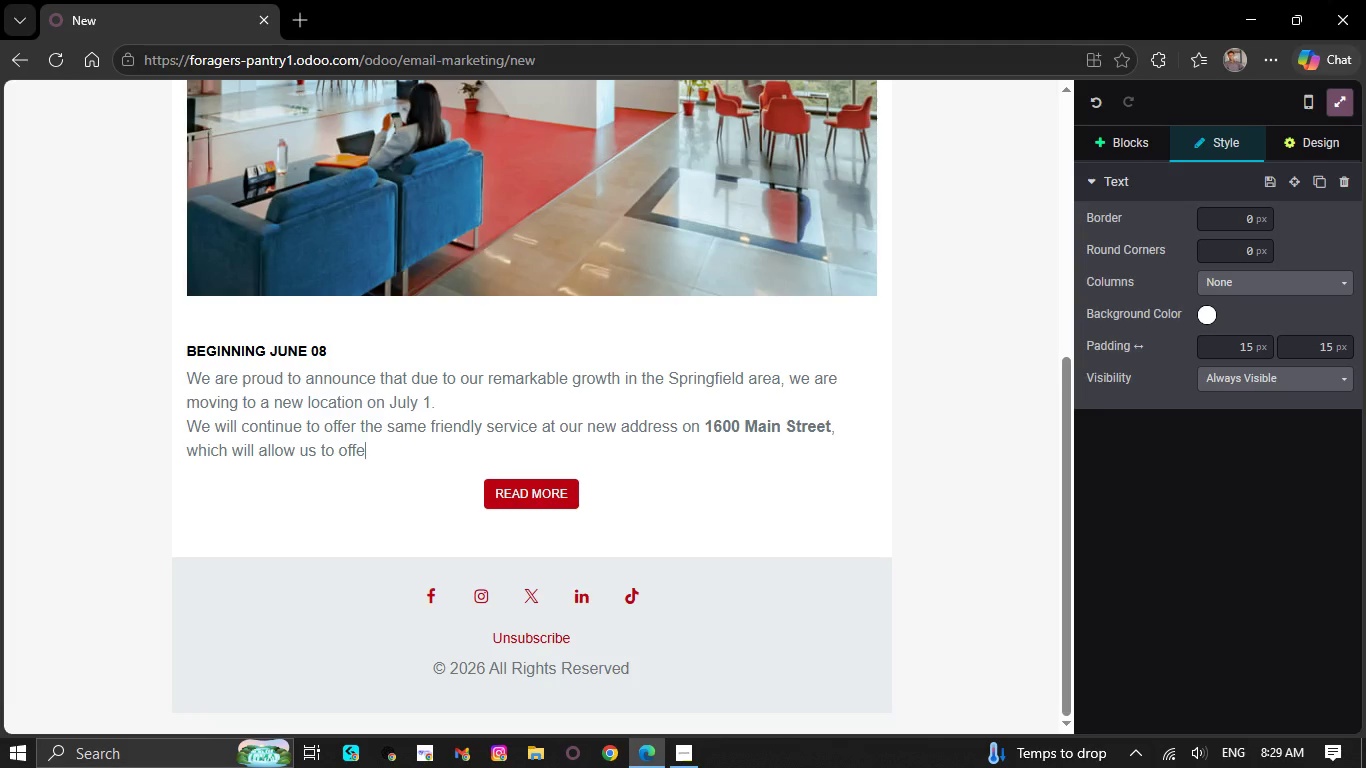 
wait(17.05)
 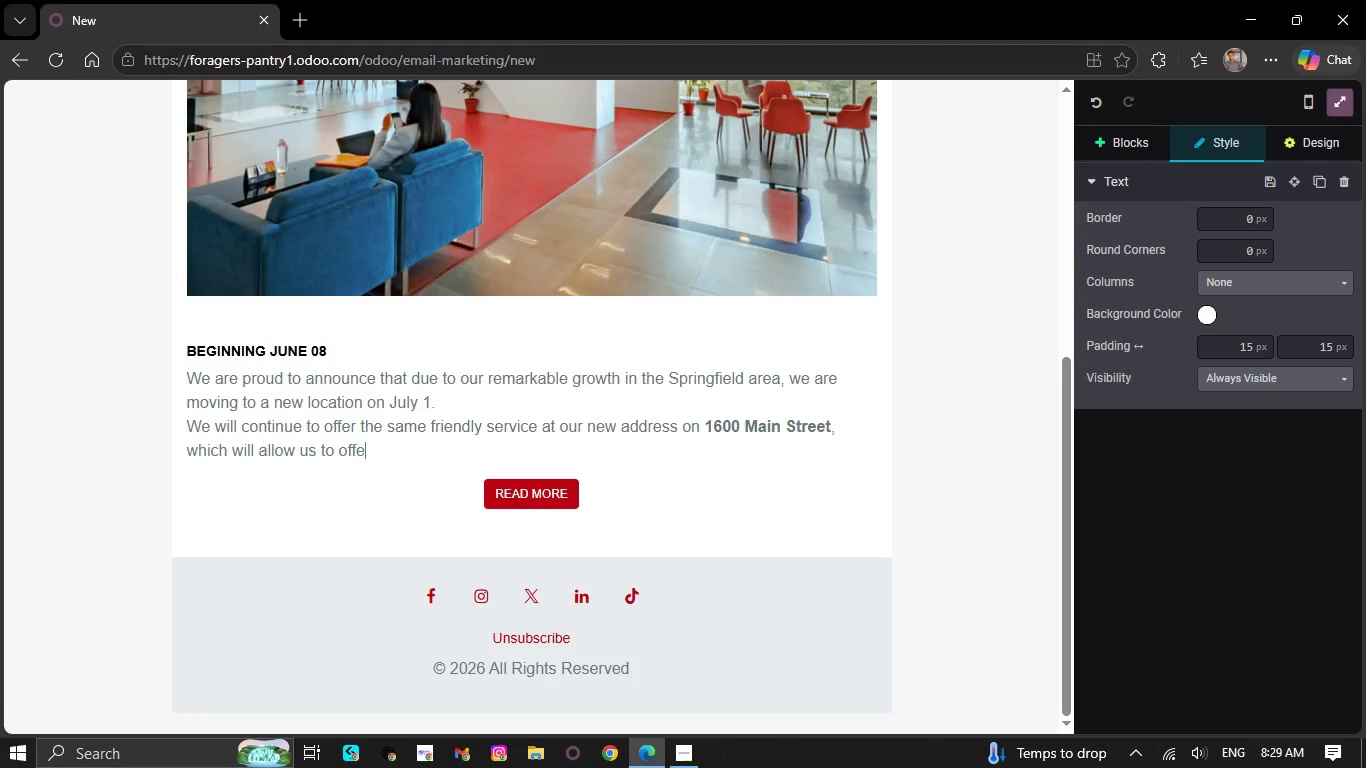 
key(Backspace)
 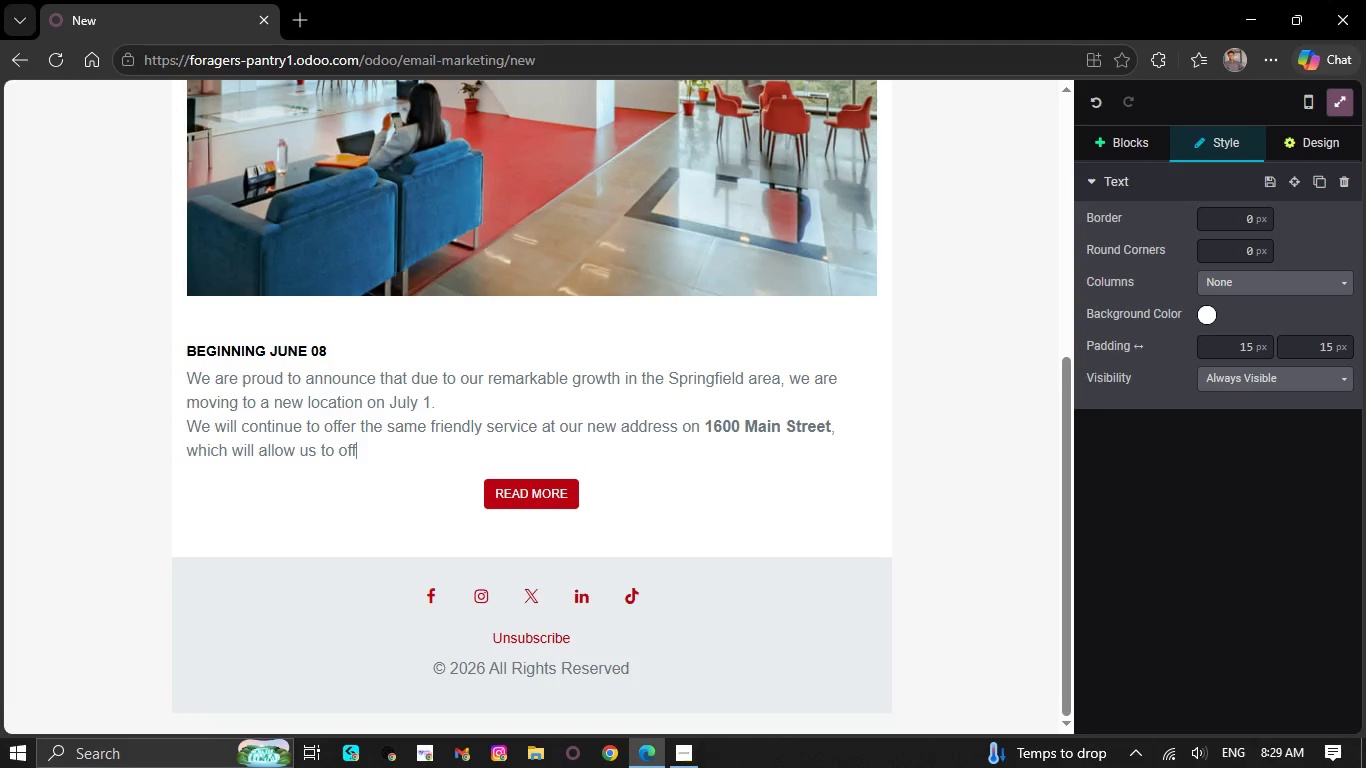 
key(Backspace)
 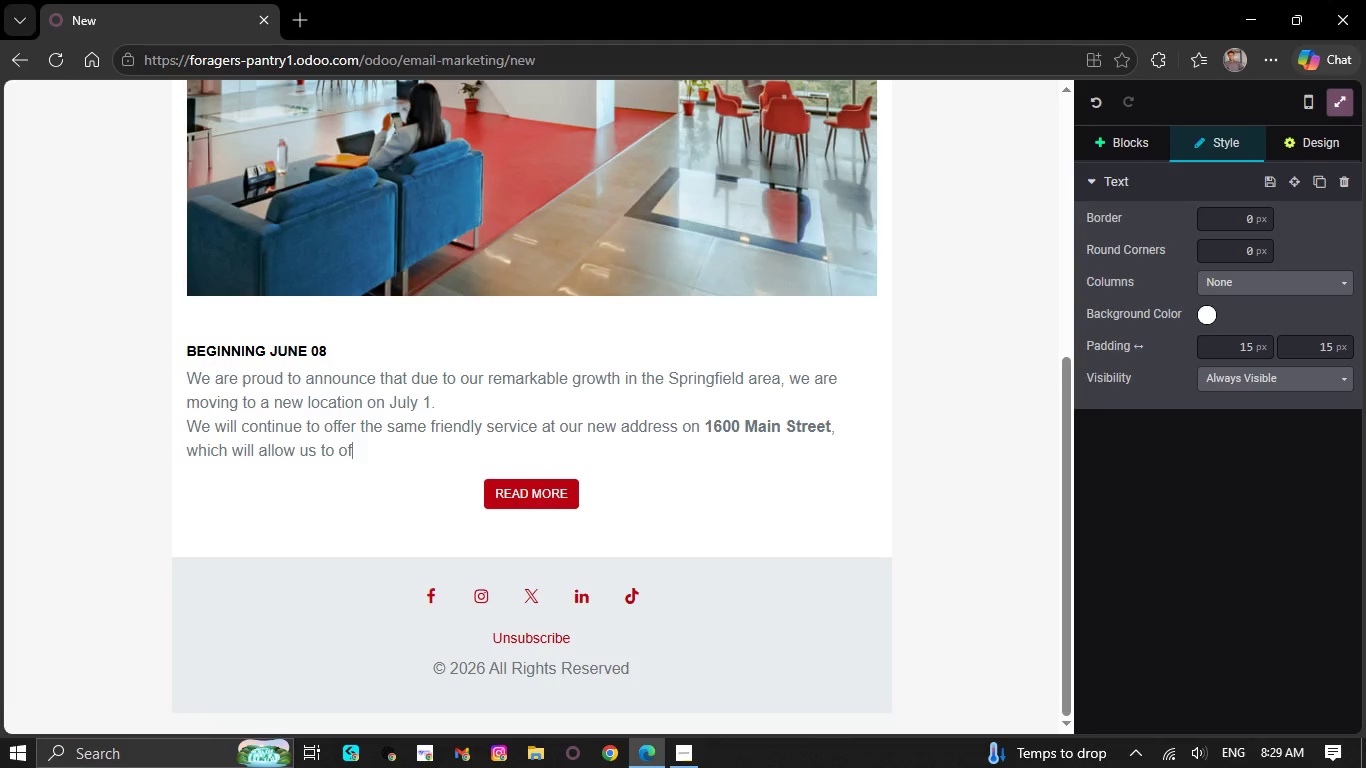 
key(Backspace)
 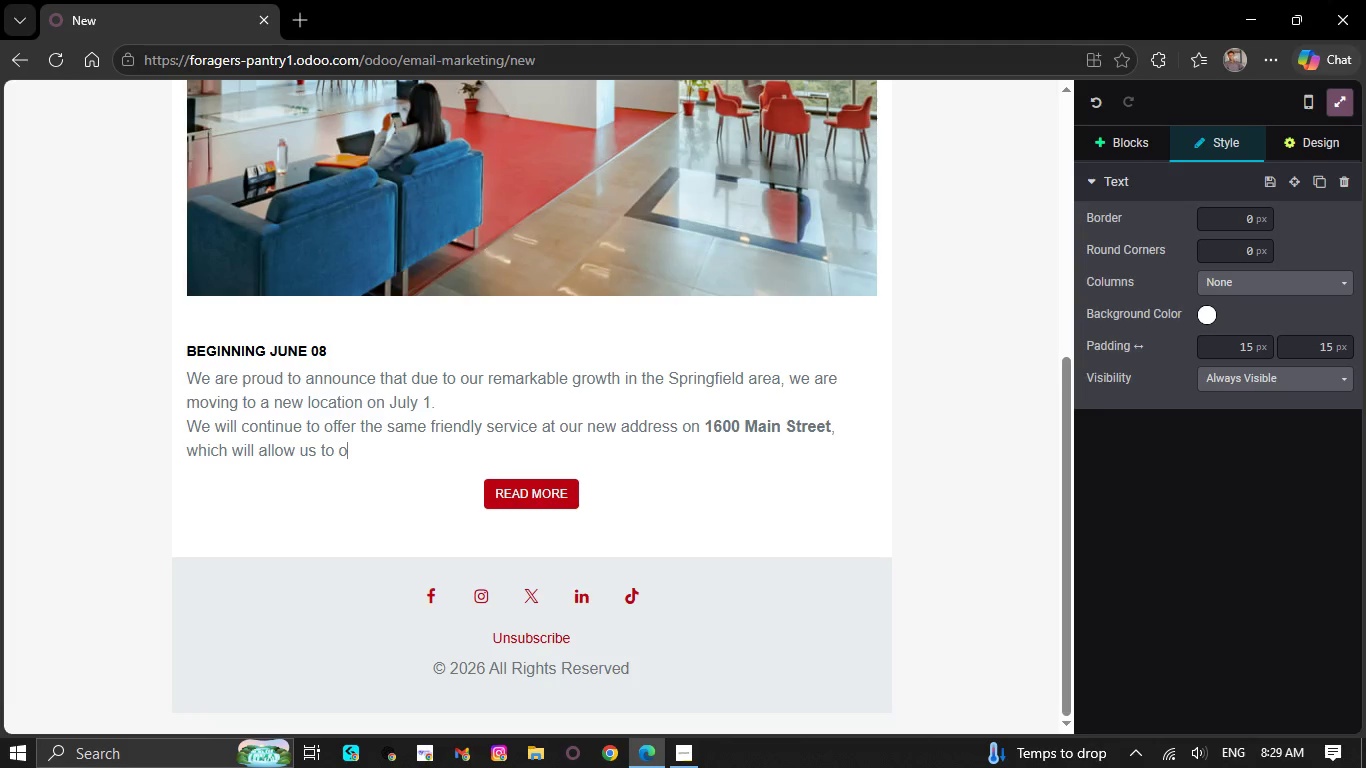 
key(Backspace)
 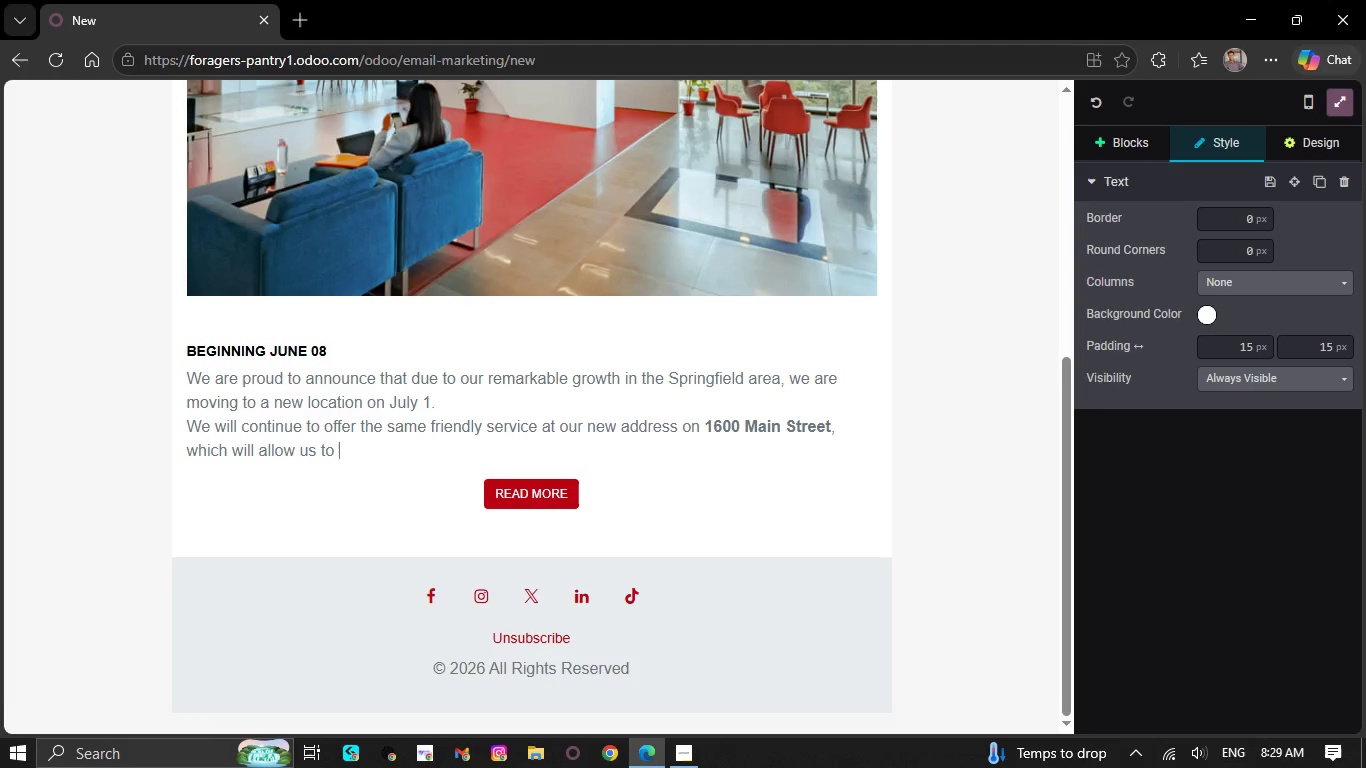 
key(Backspace)
 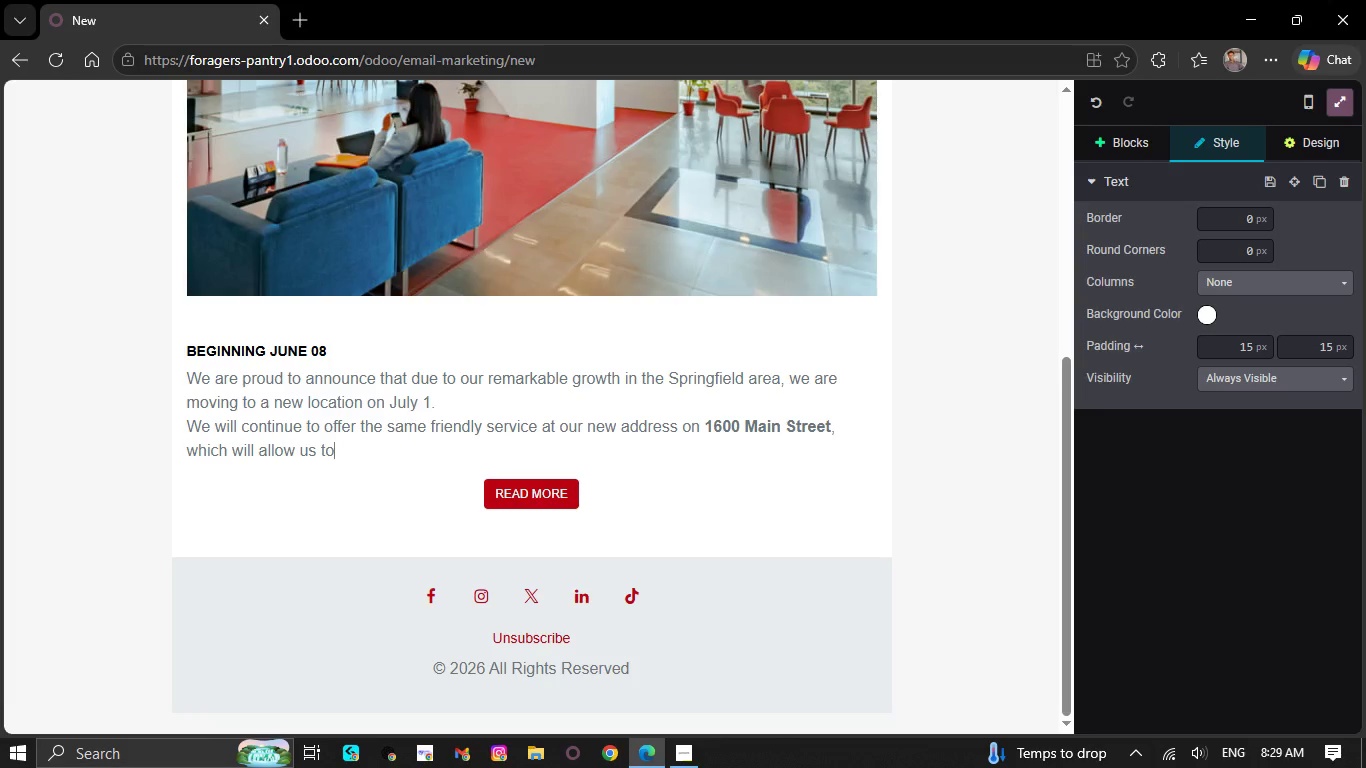 
key(Backspace)
 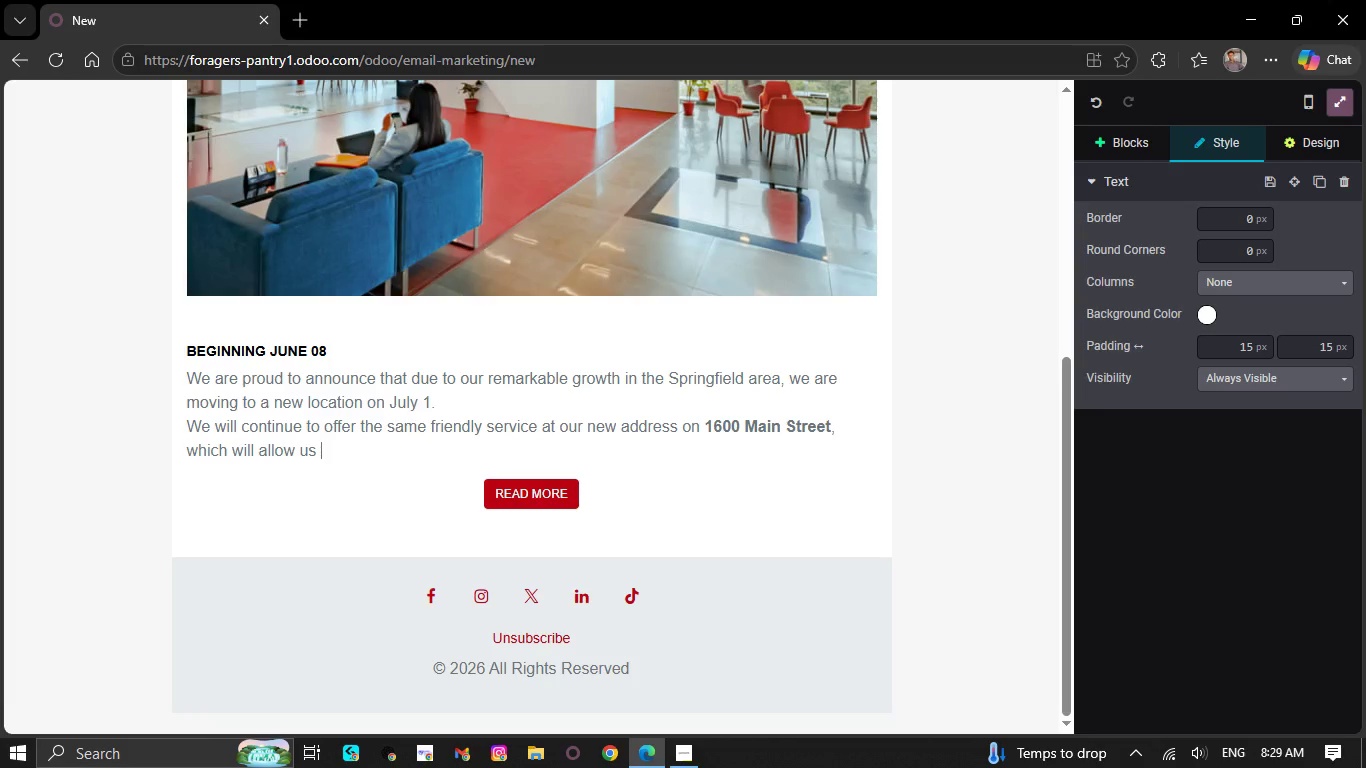 
key(Backspace)
 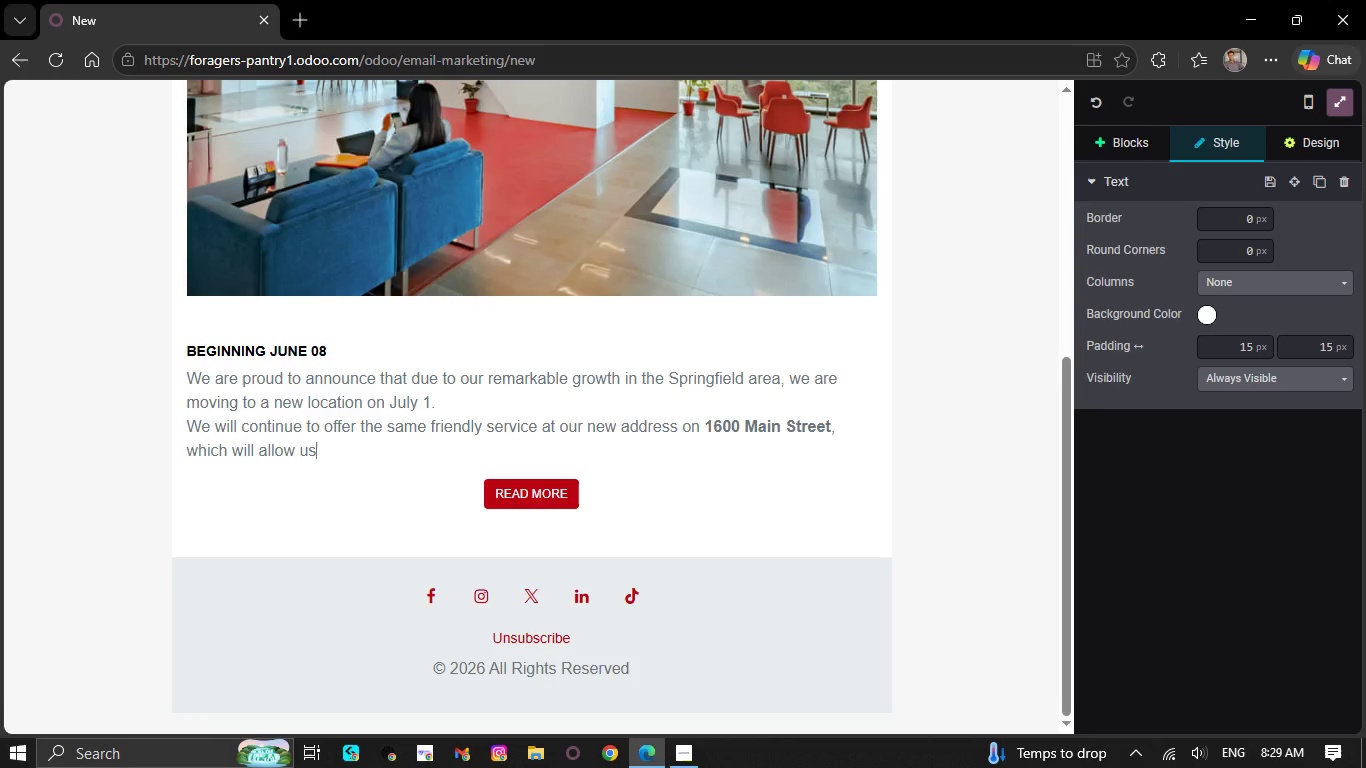 
key(Backspace)
 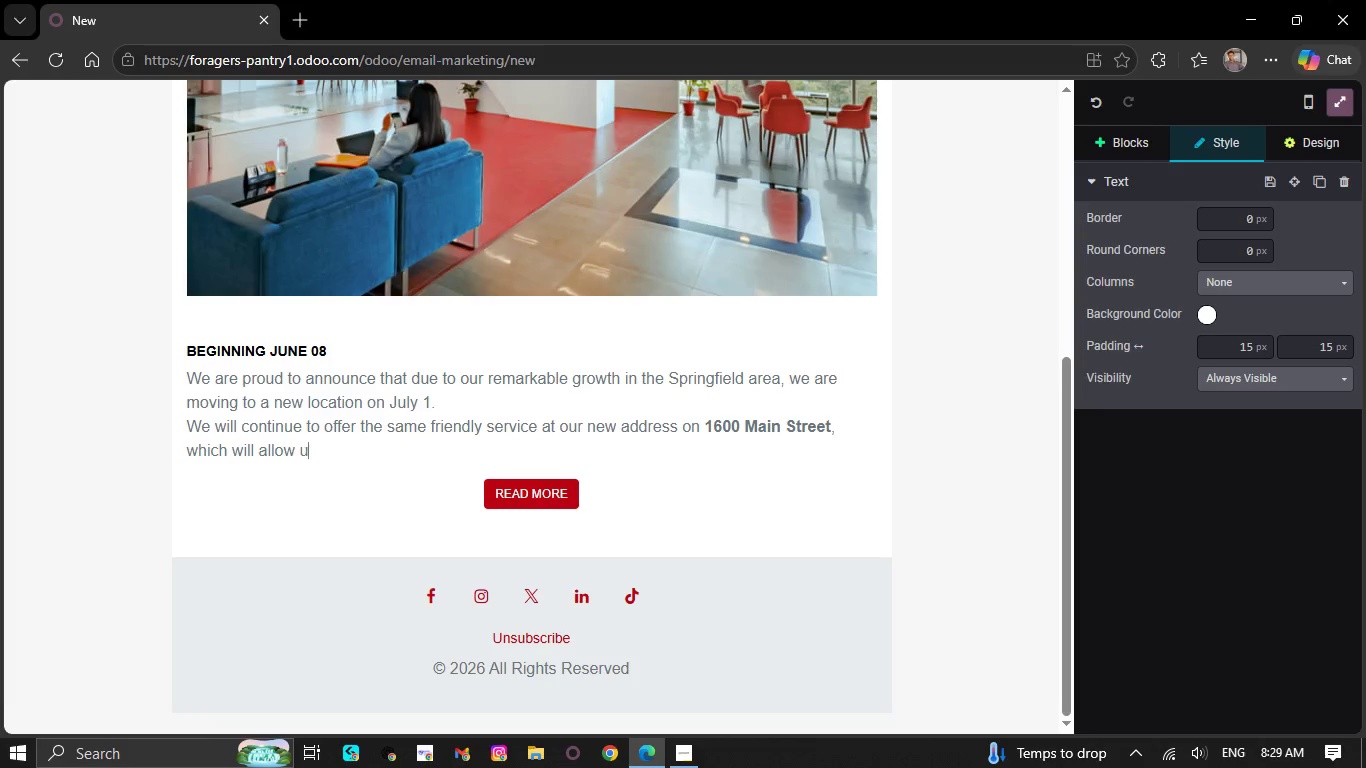 
key(Backspace)
 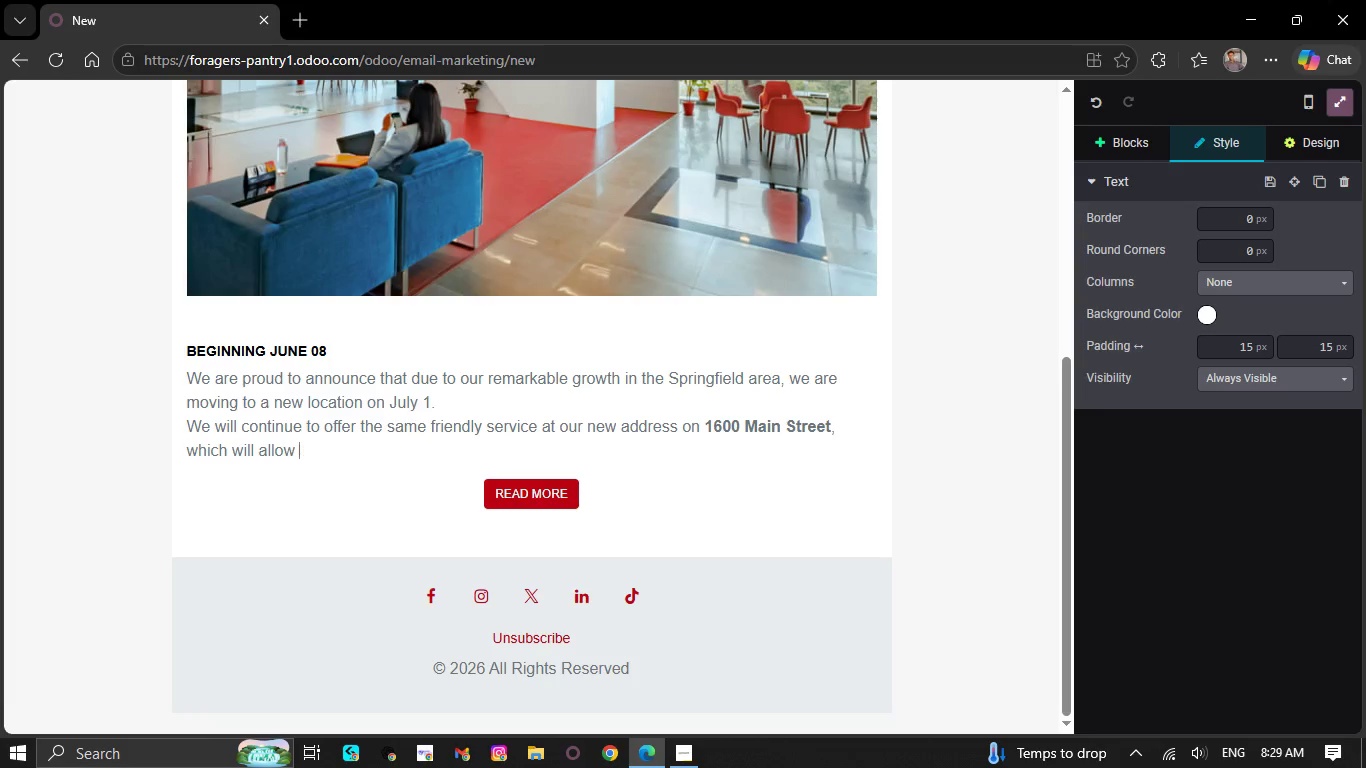 
key(Backspace)
 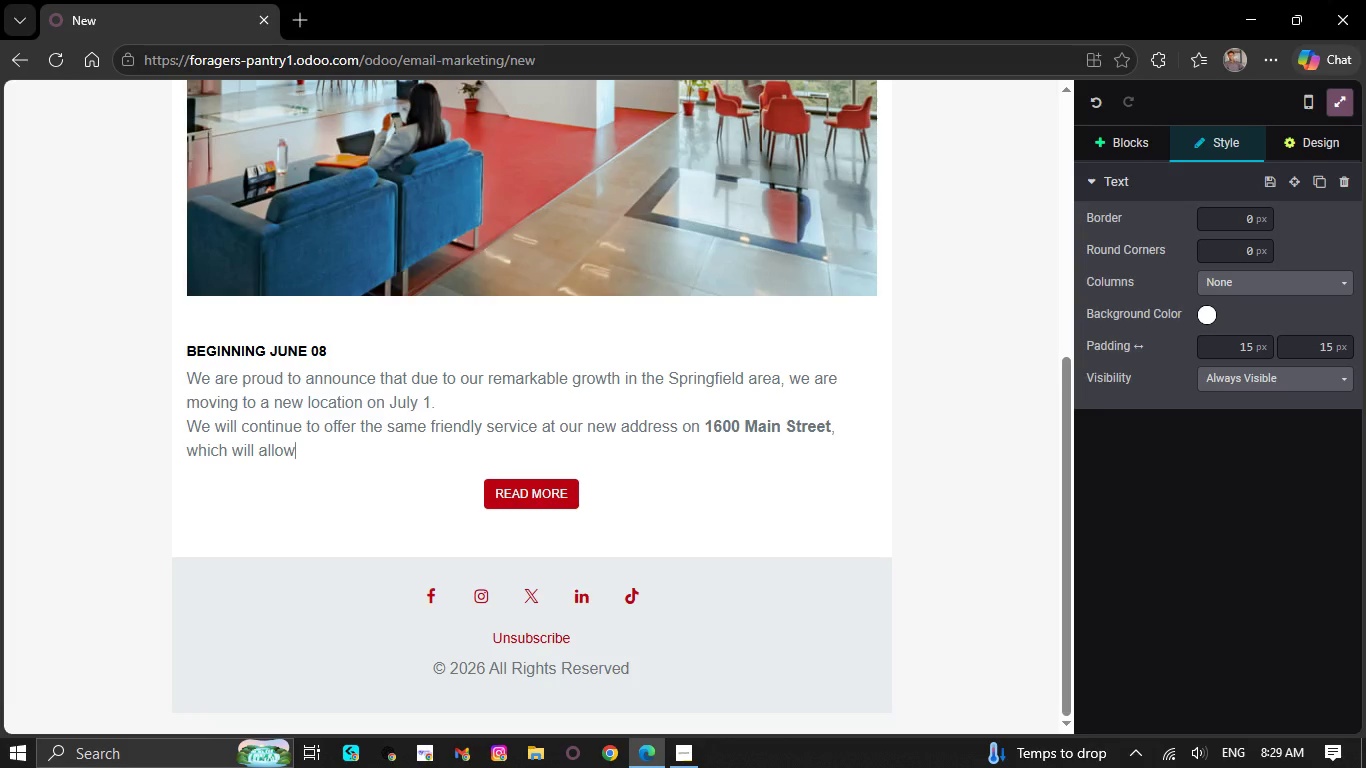 
key(Backspace)
 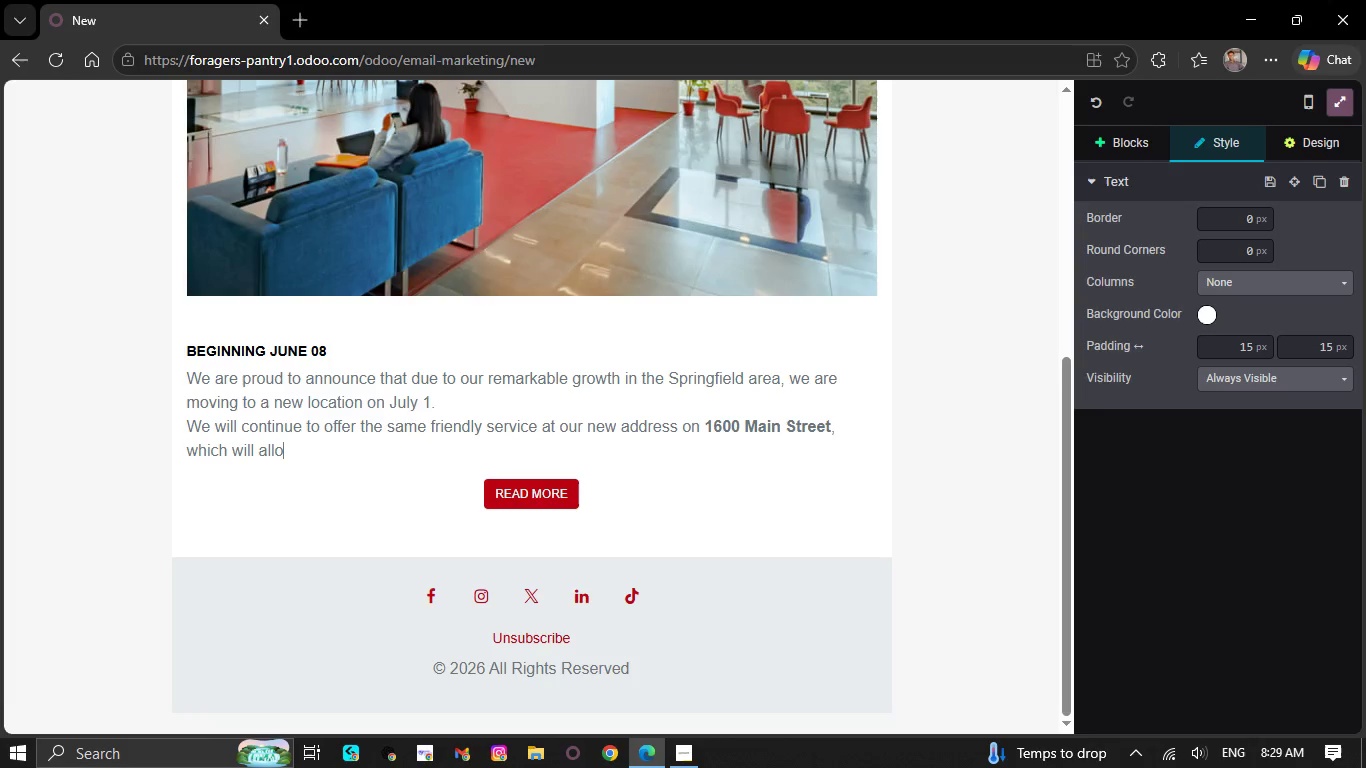 
key(Backspace)
 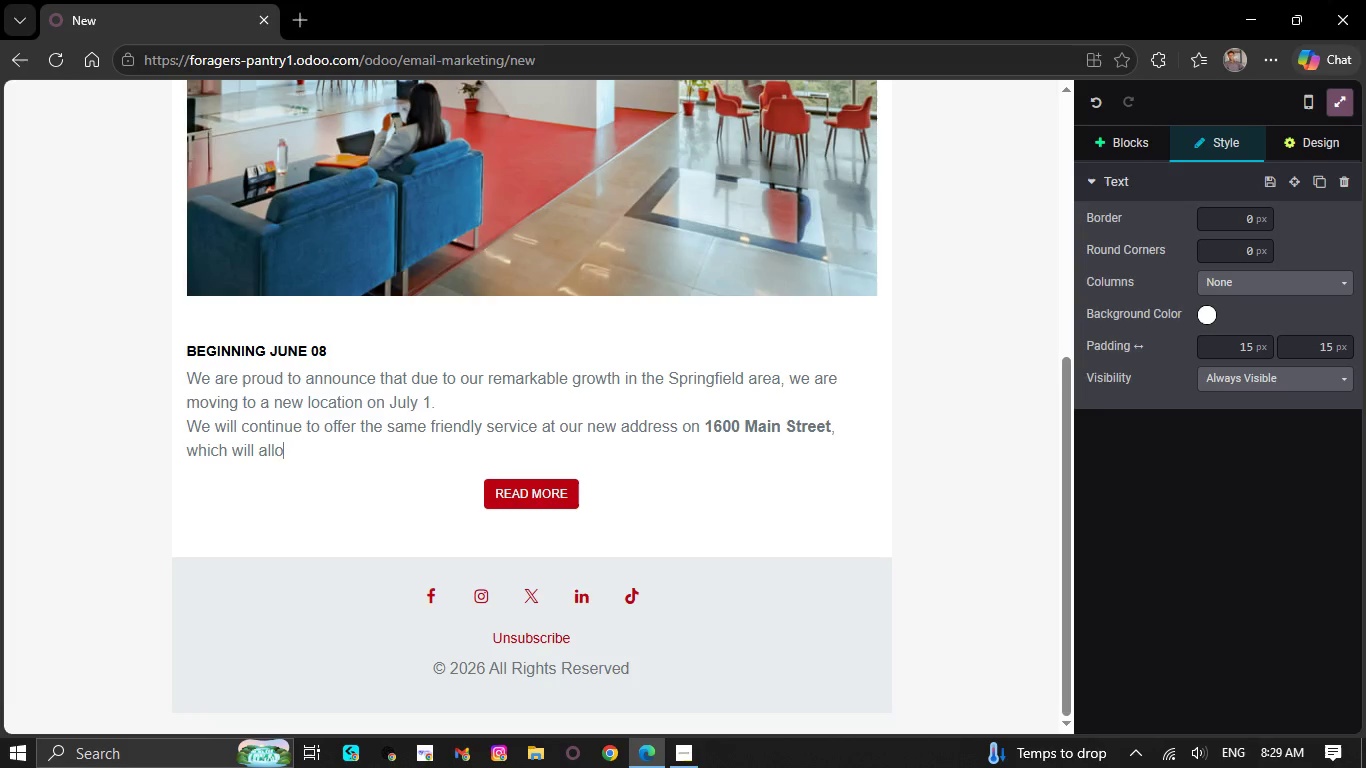 
key(Backspace)
 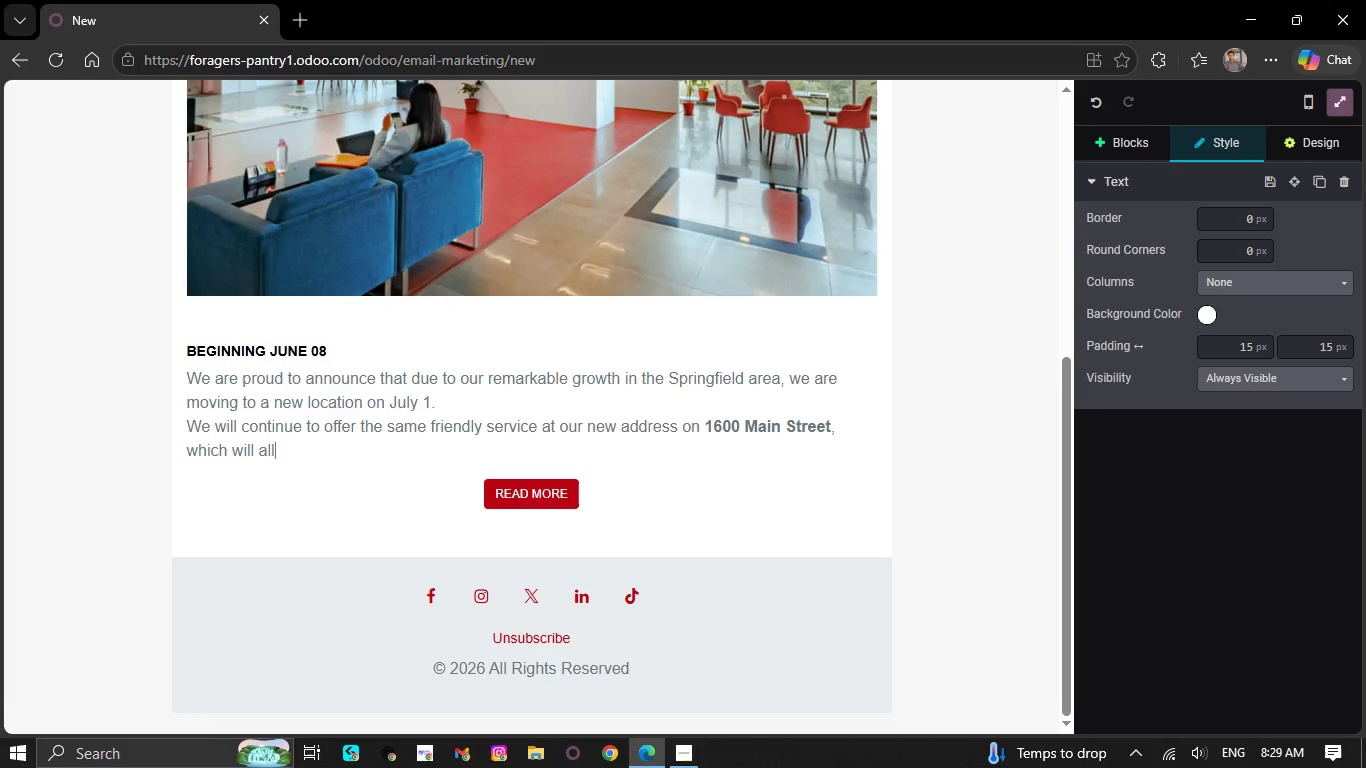 
key(Backspace)
 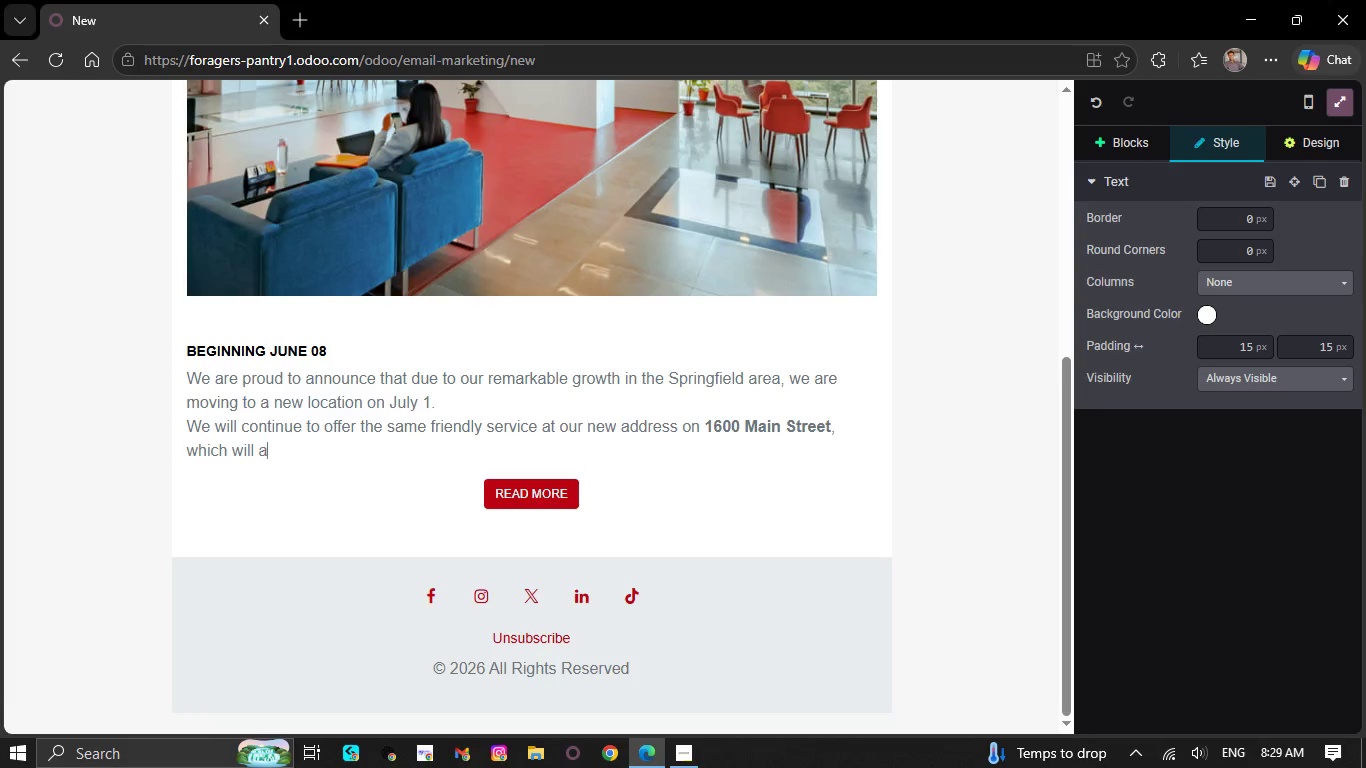 
key(Backspace)
 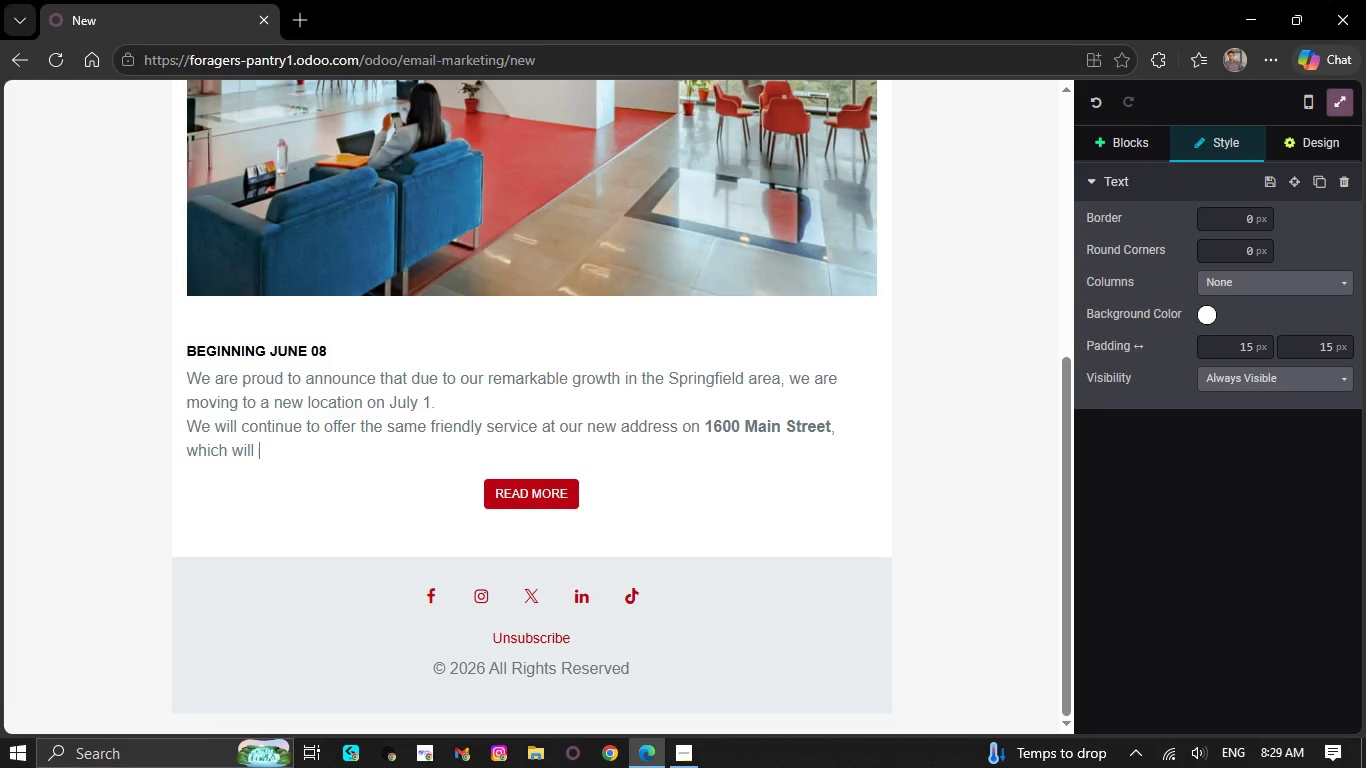 
key(Backspace)
 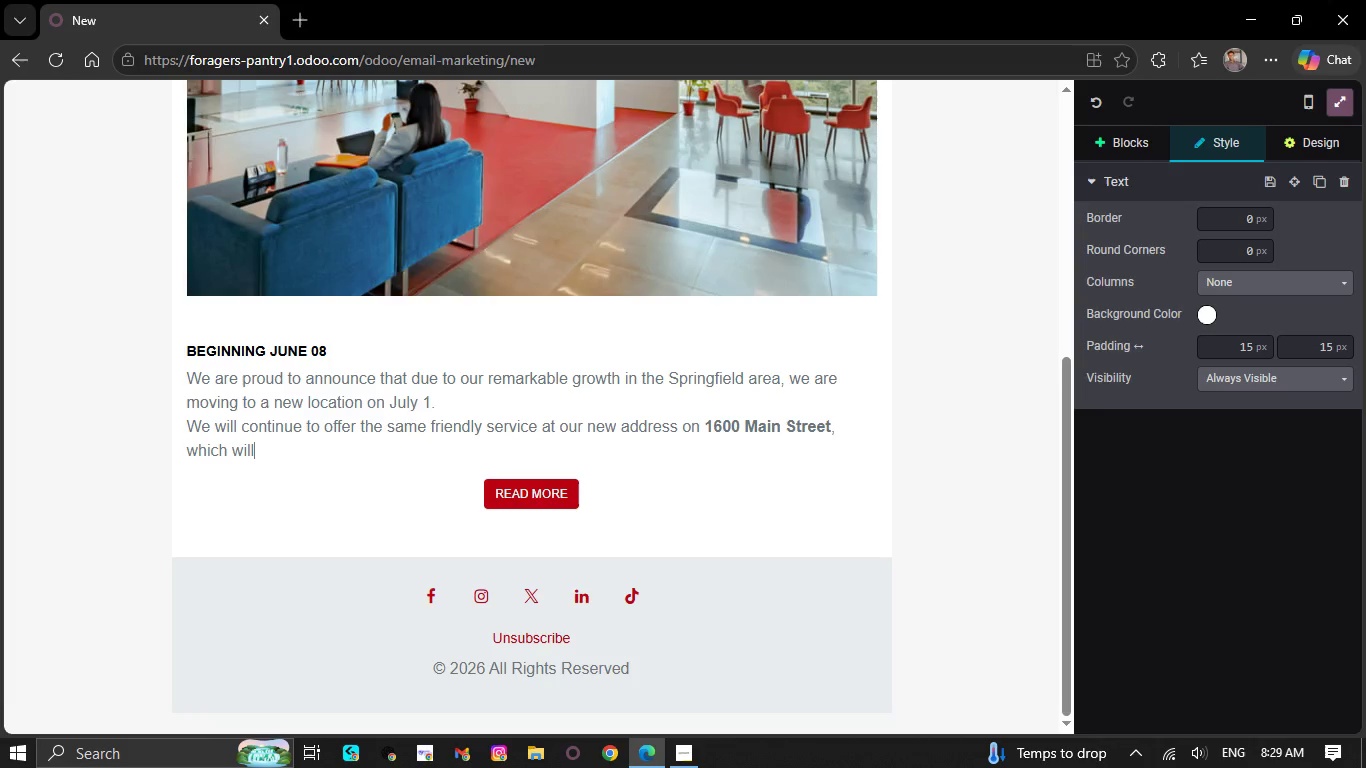 
key(Backspace)
 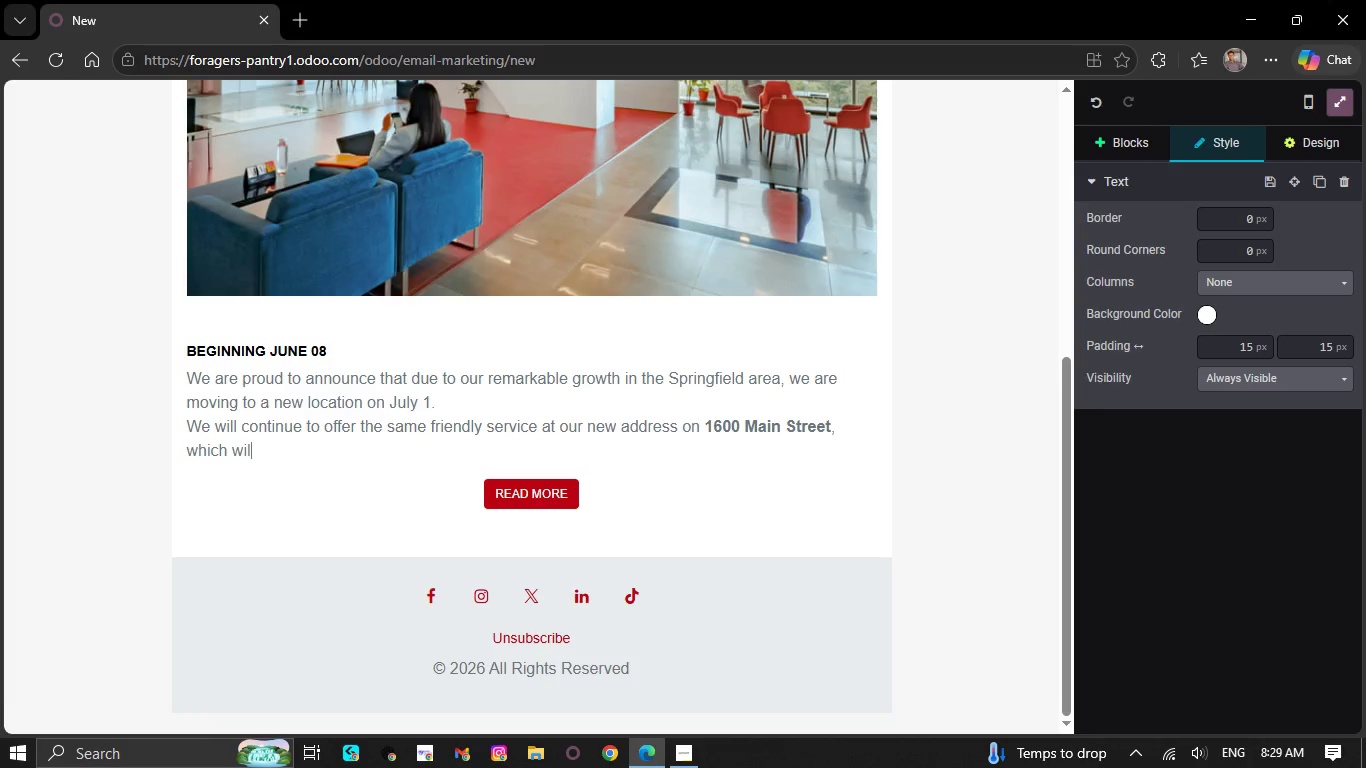 
key(Backspace)
 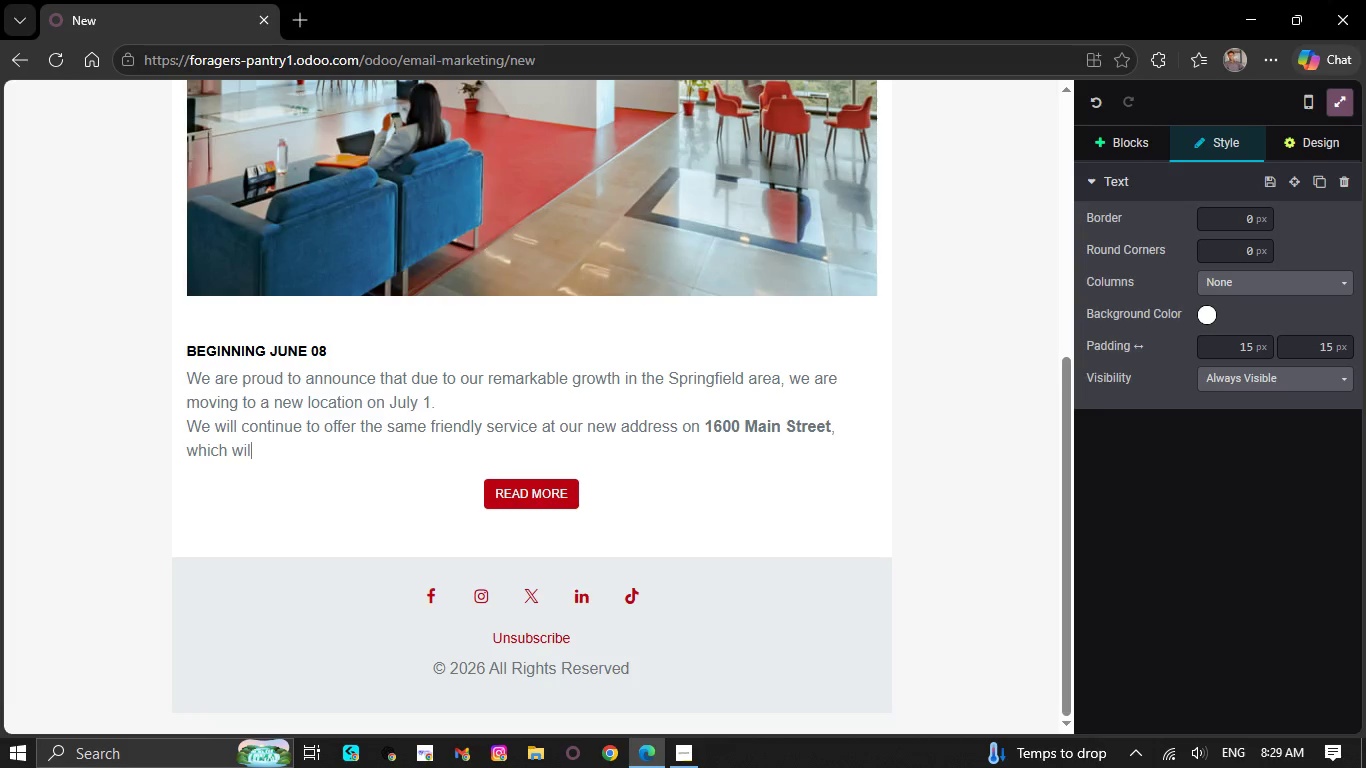 
key(Backspace)
 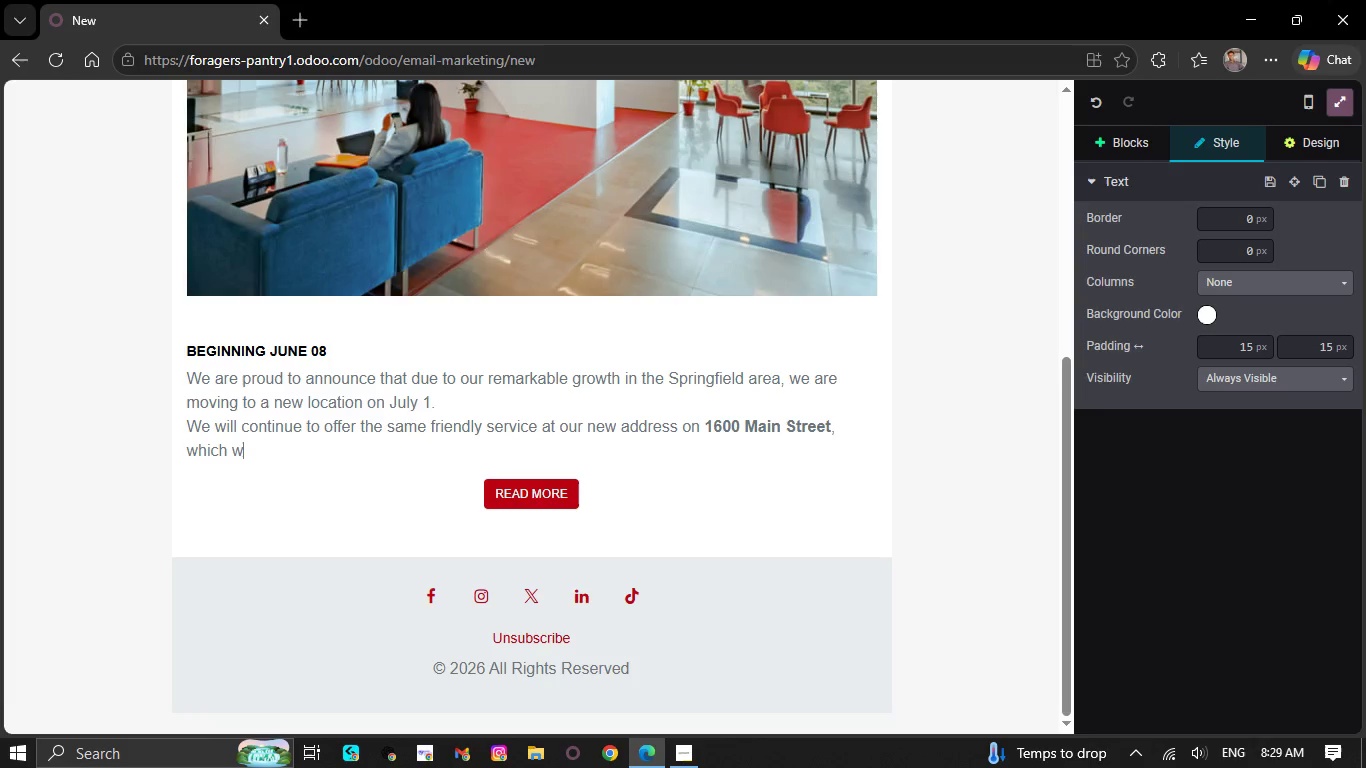 
key(Backspace)
 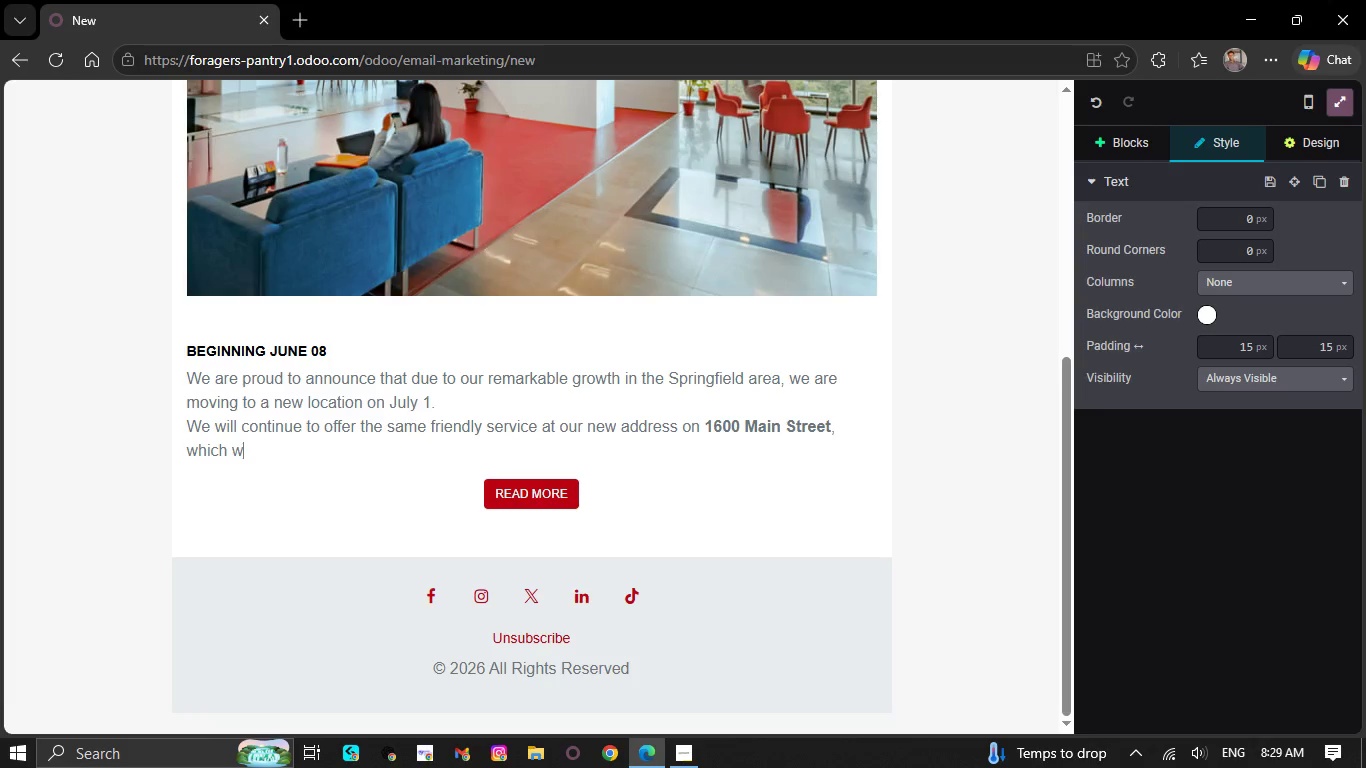 
key(Backspace)
 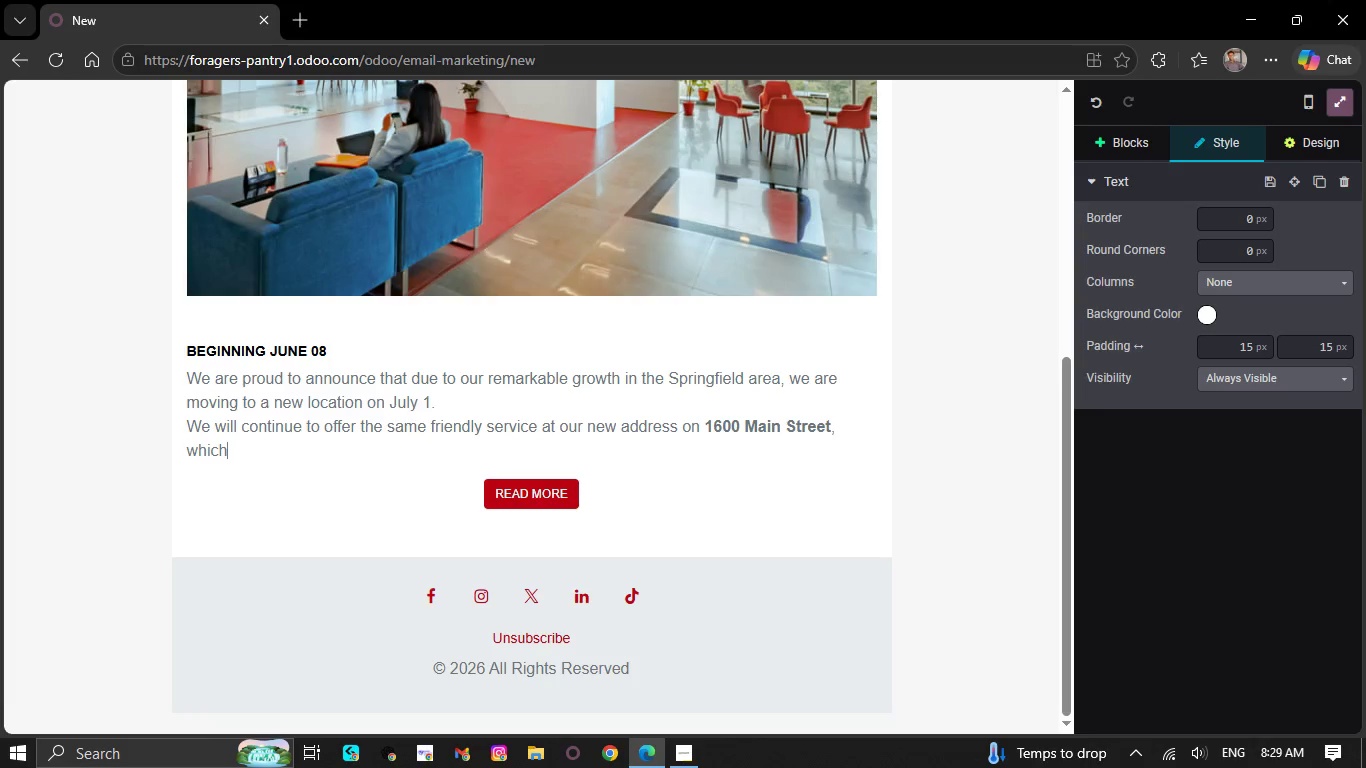 
key(Backspace)
 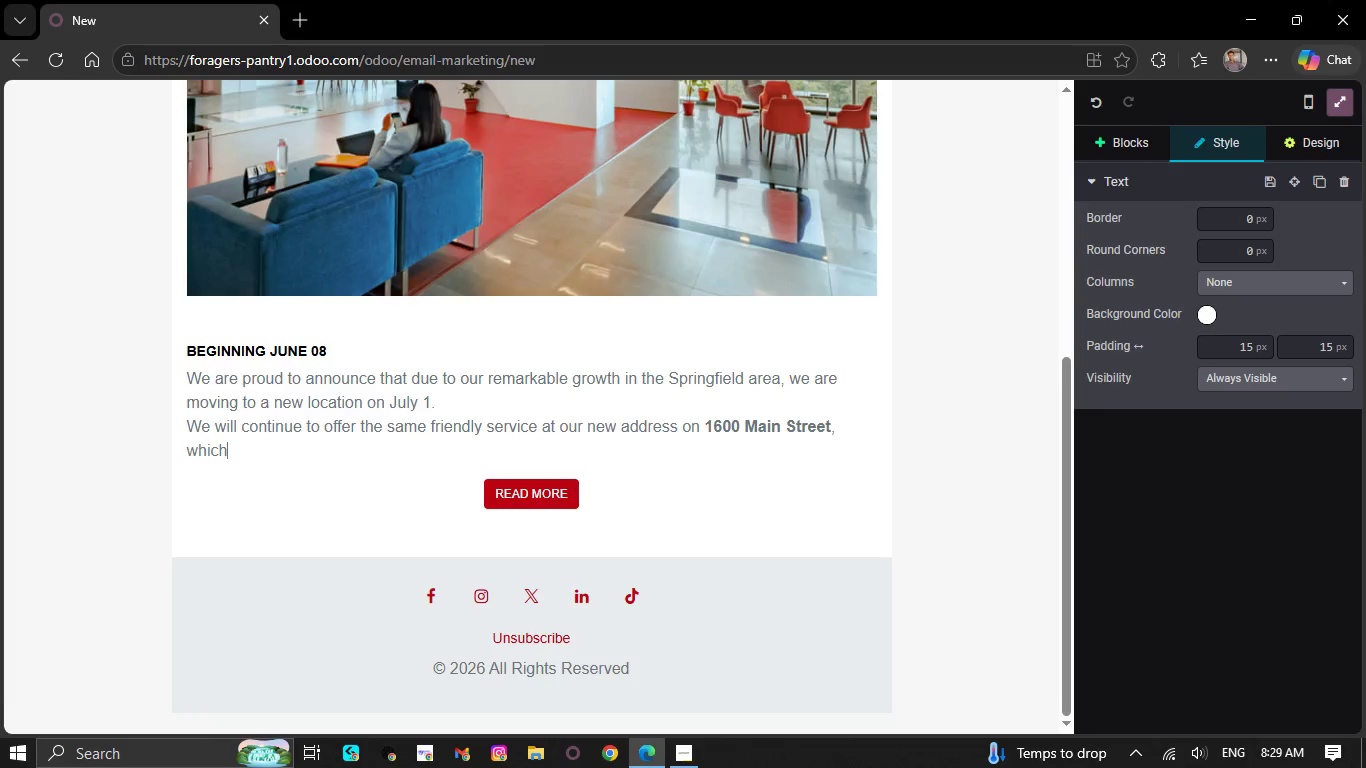 
key(Backspace)
 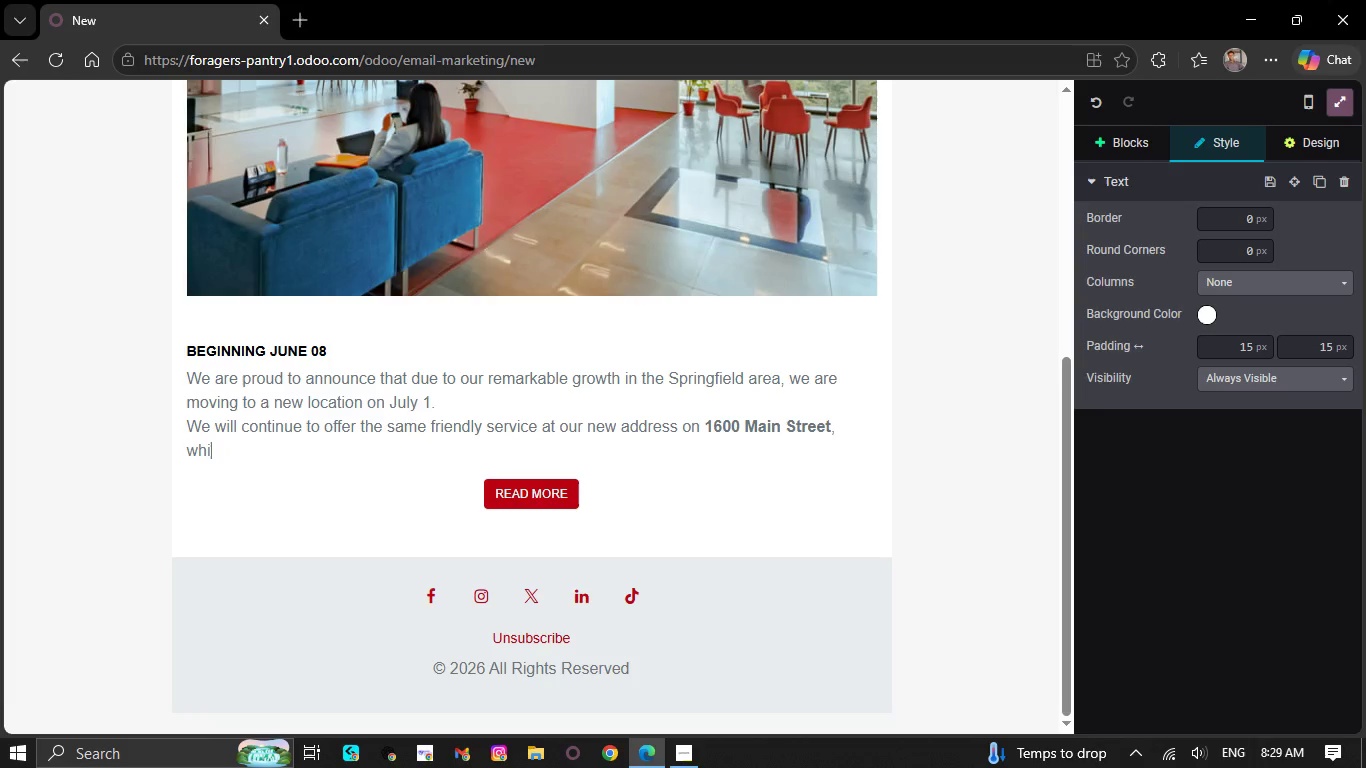 
key(Backspace)
 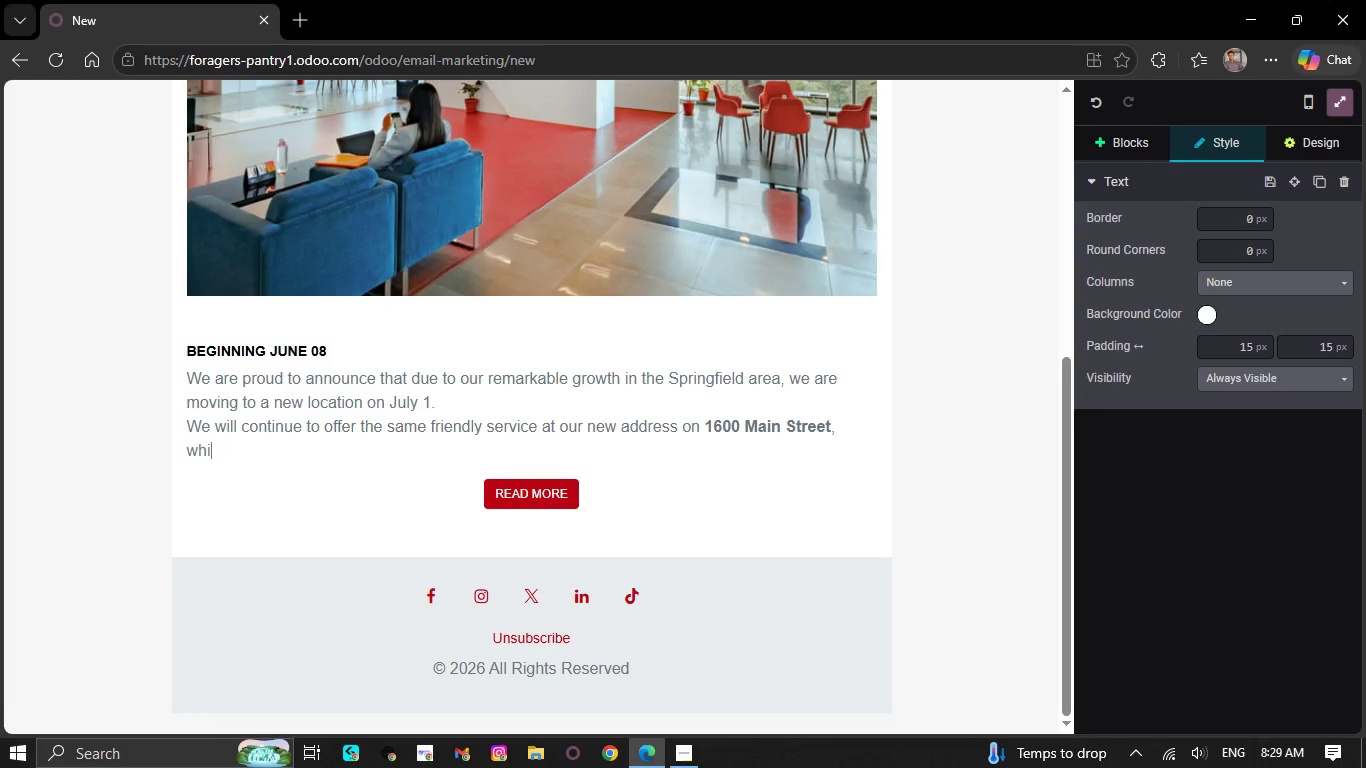 
key(Backspace)
 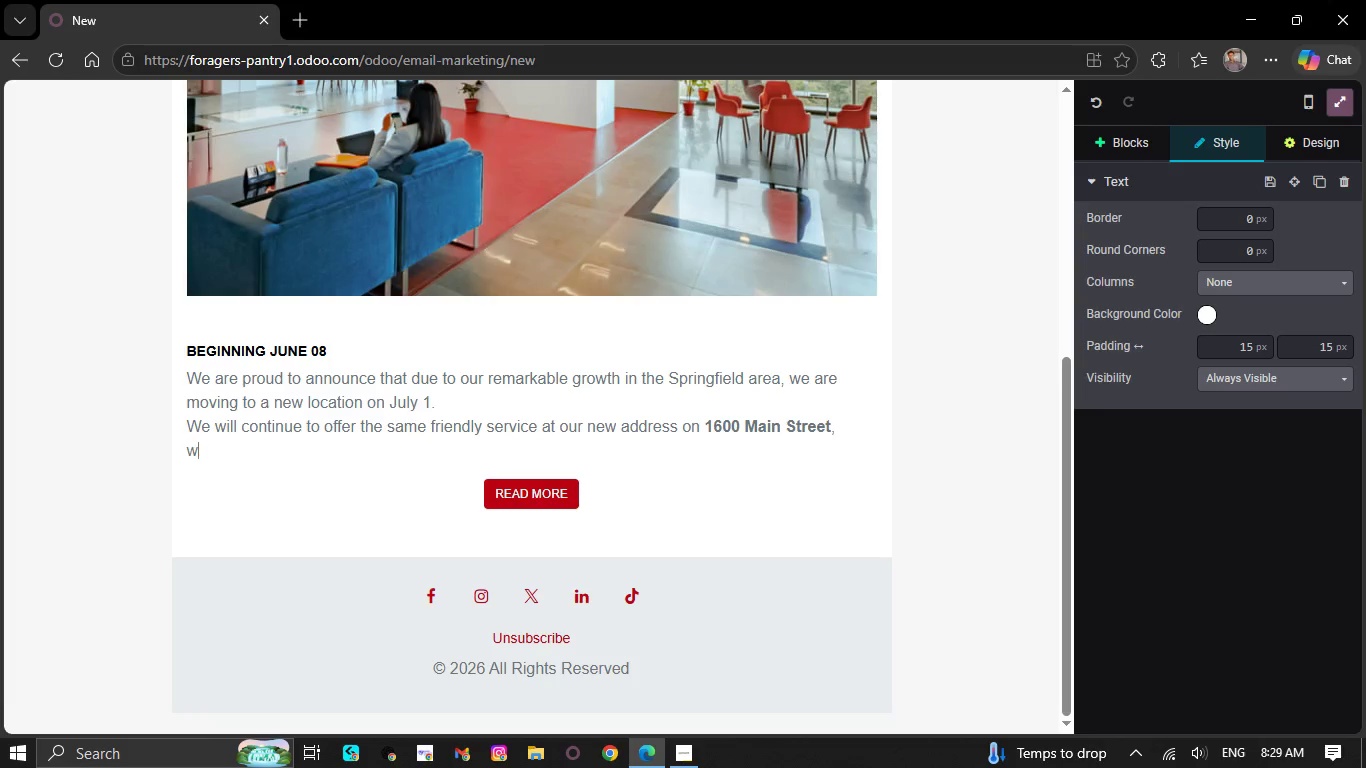 
key(Backspace)
 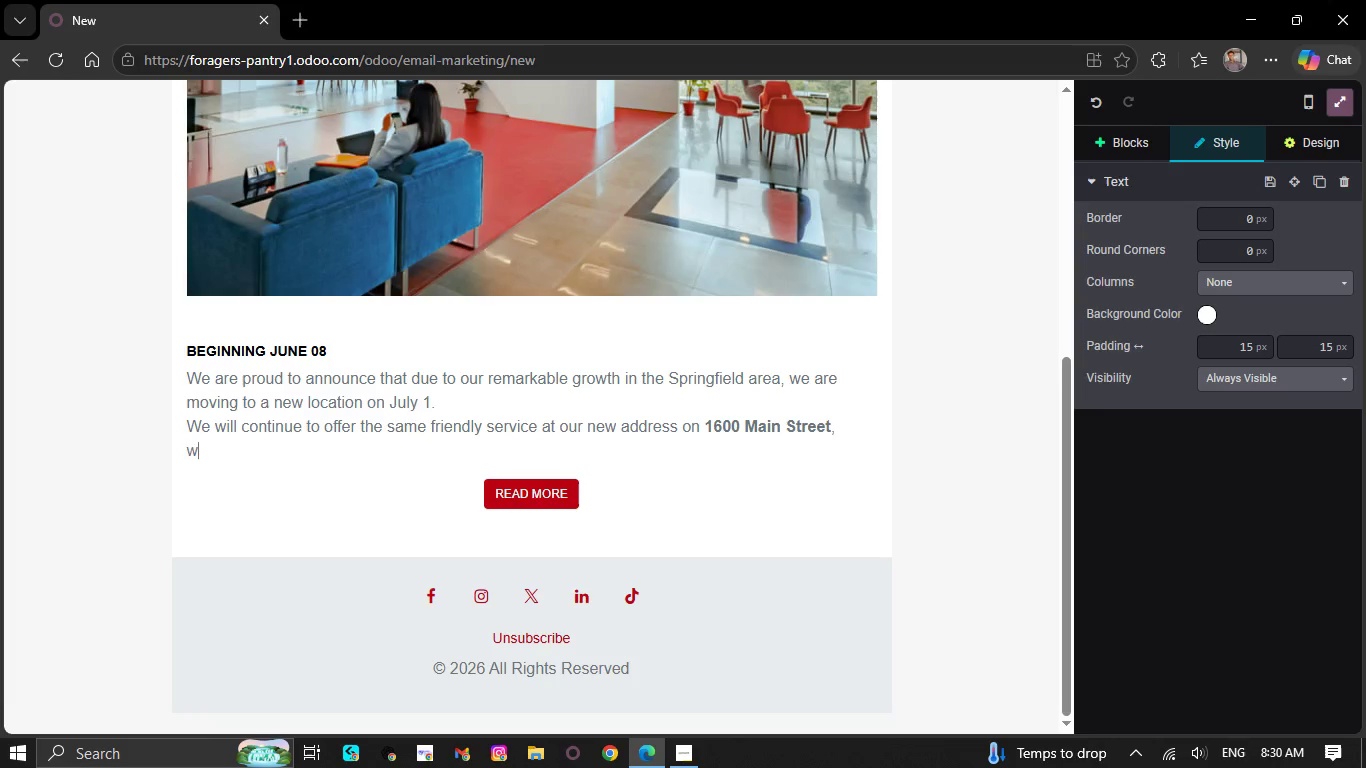 
key(Backspace)
 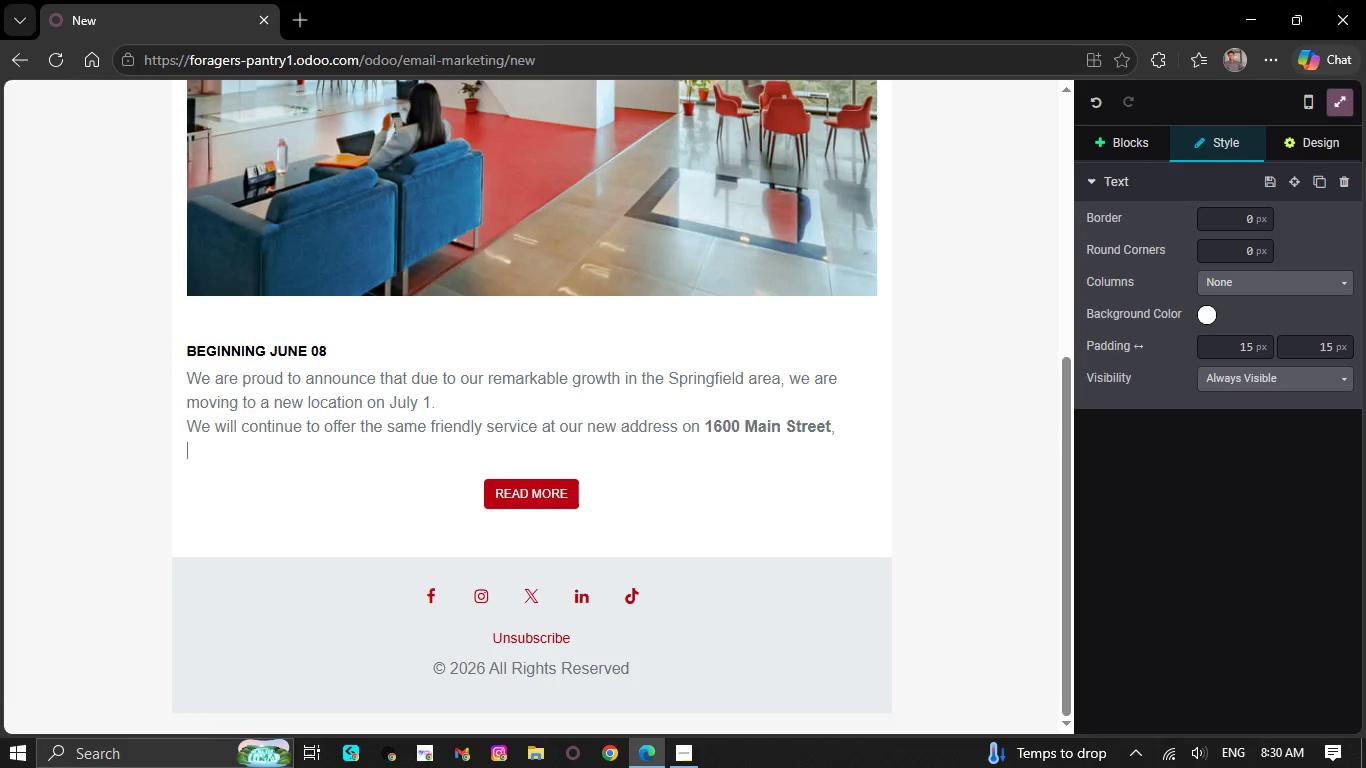 
key(Backspace)
 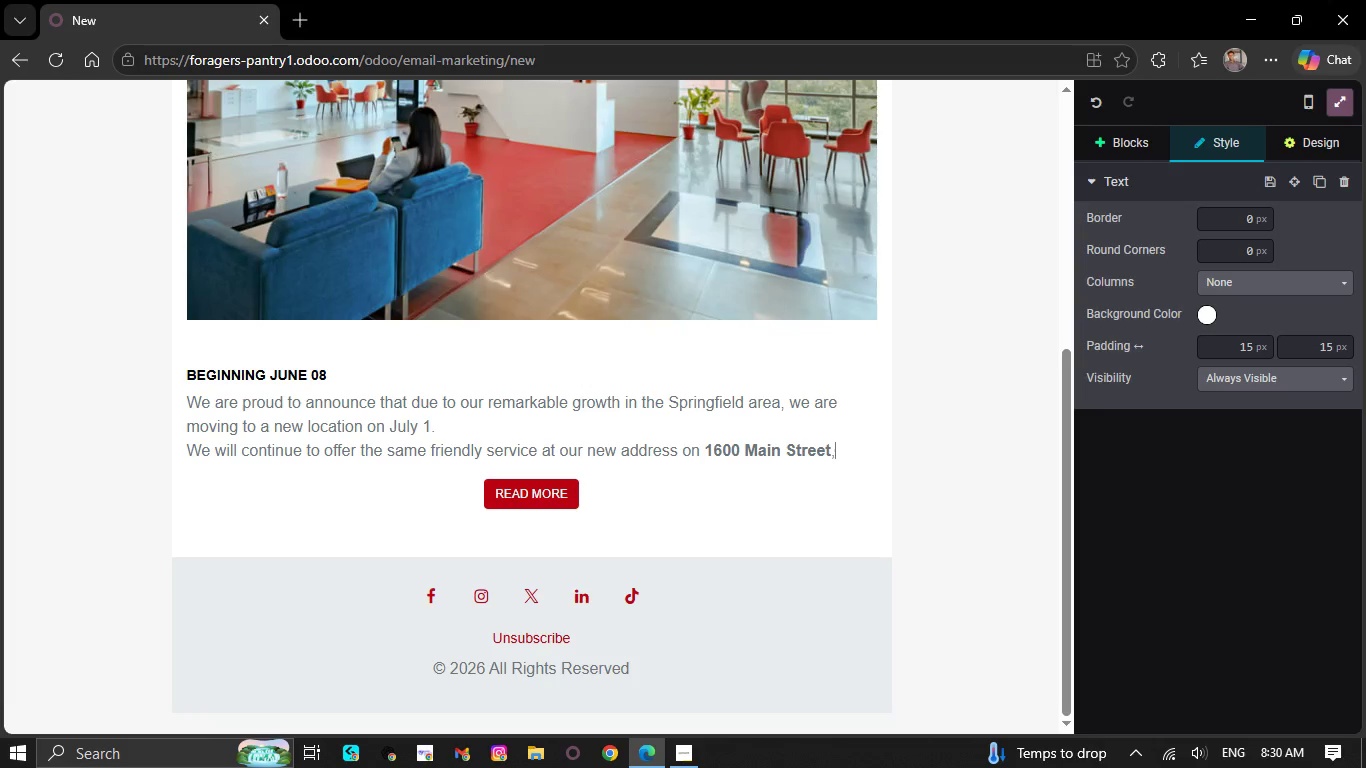 
key(Backspace)
 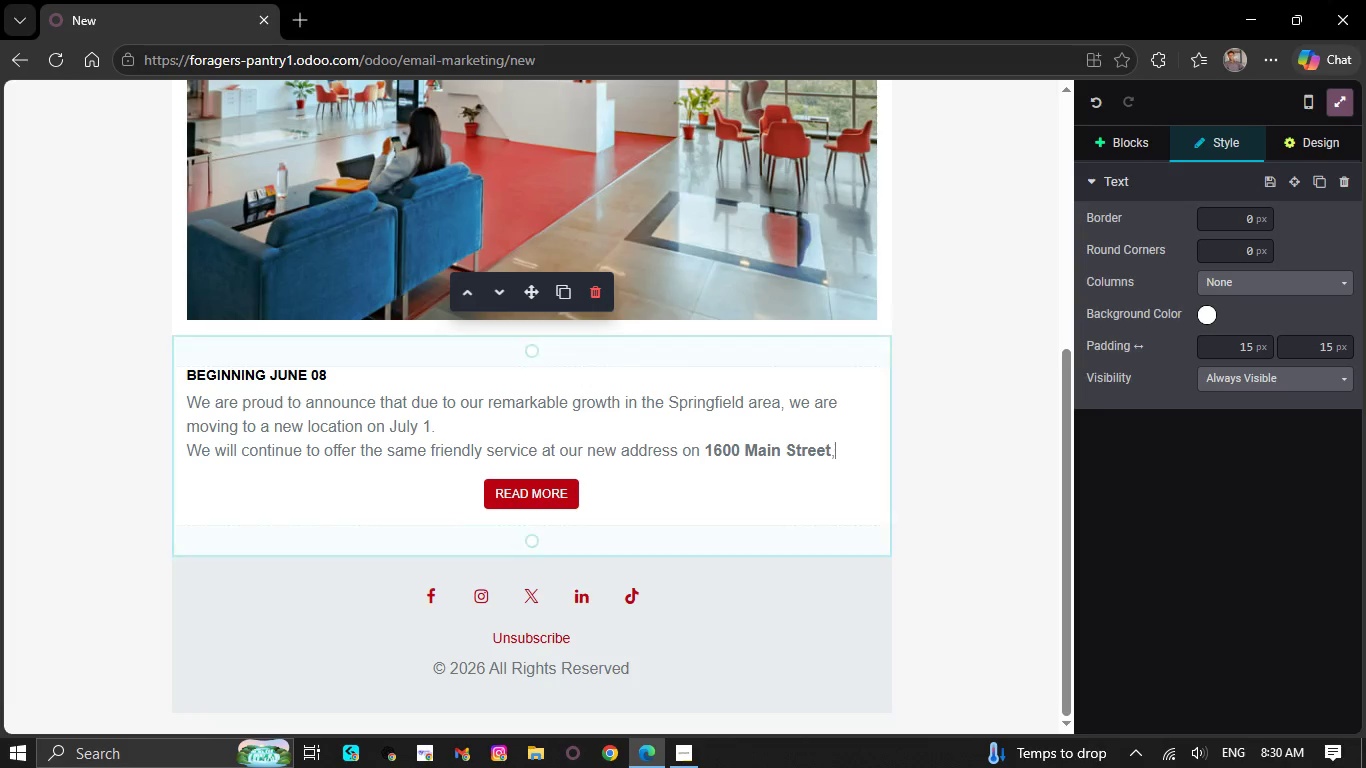 
key(Backspace)
 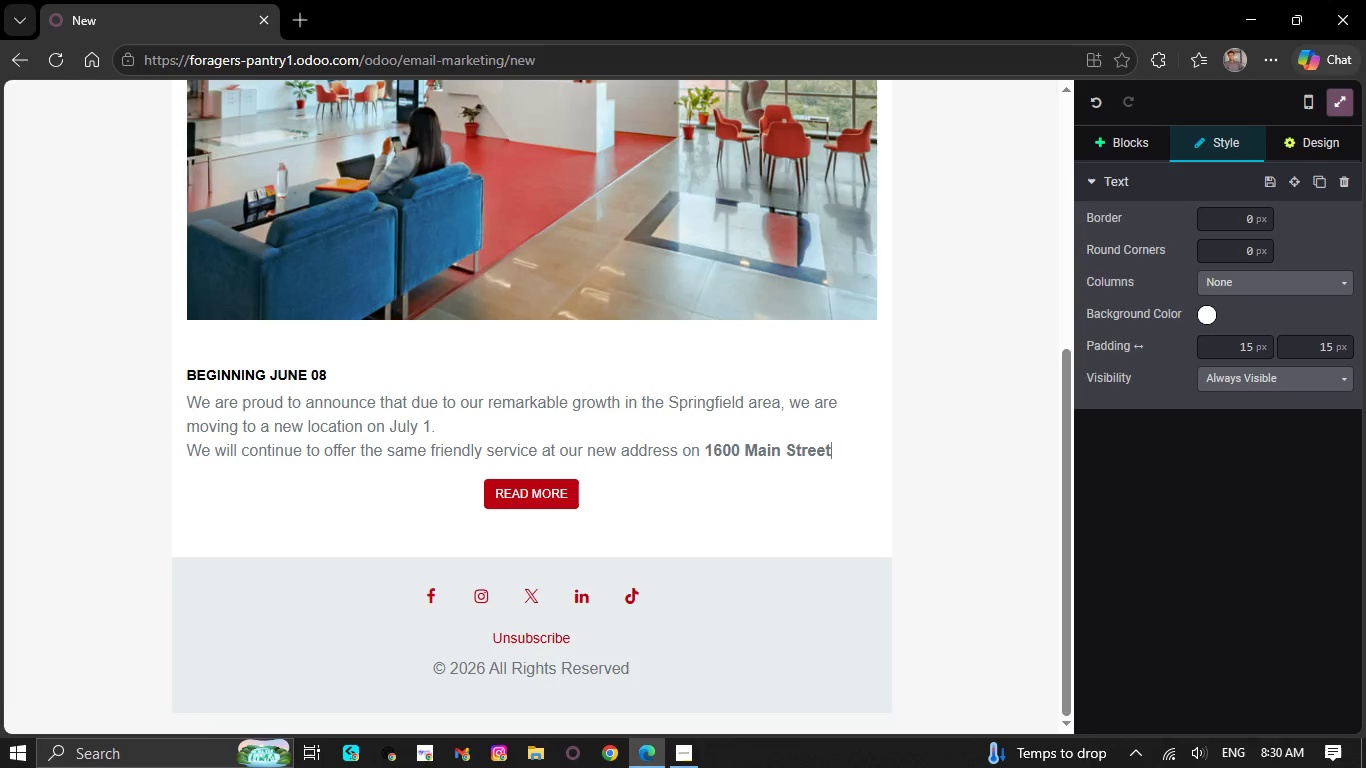 
key(Backspace)
 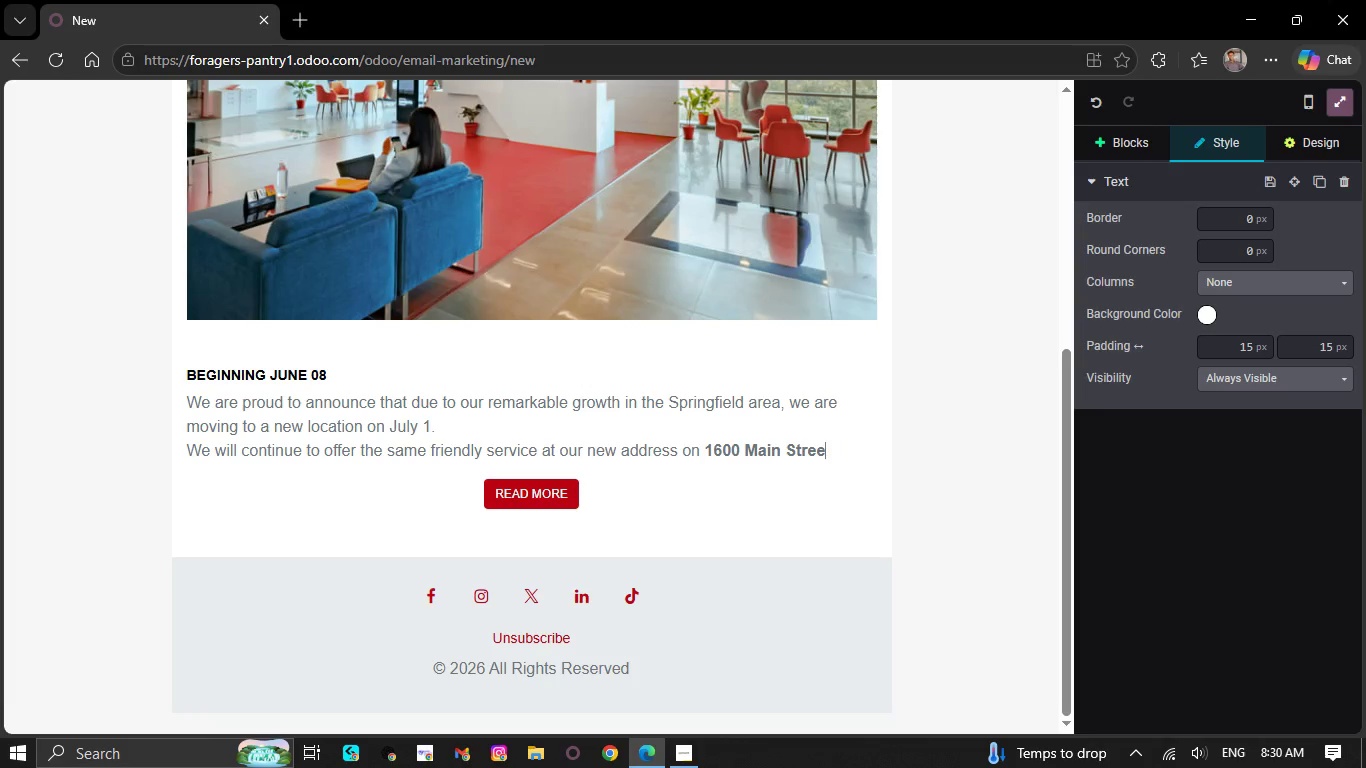 
key(Backspace)
 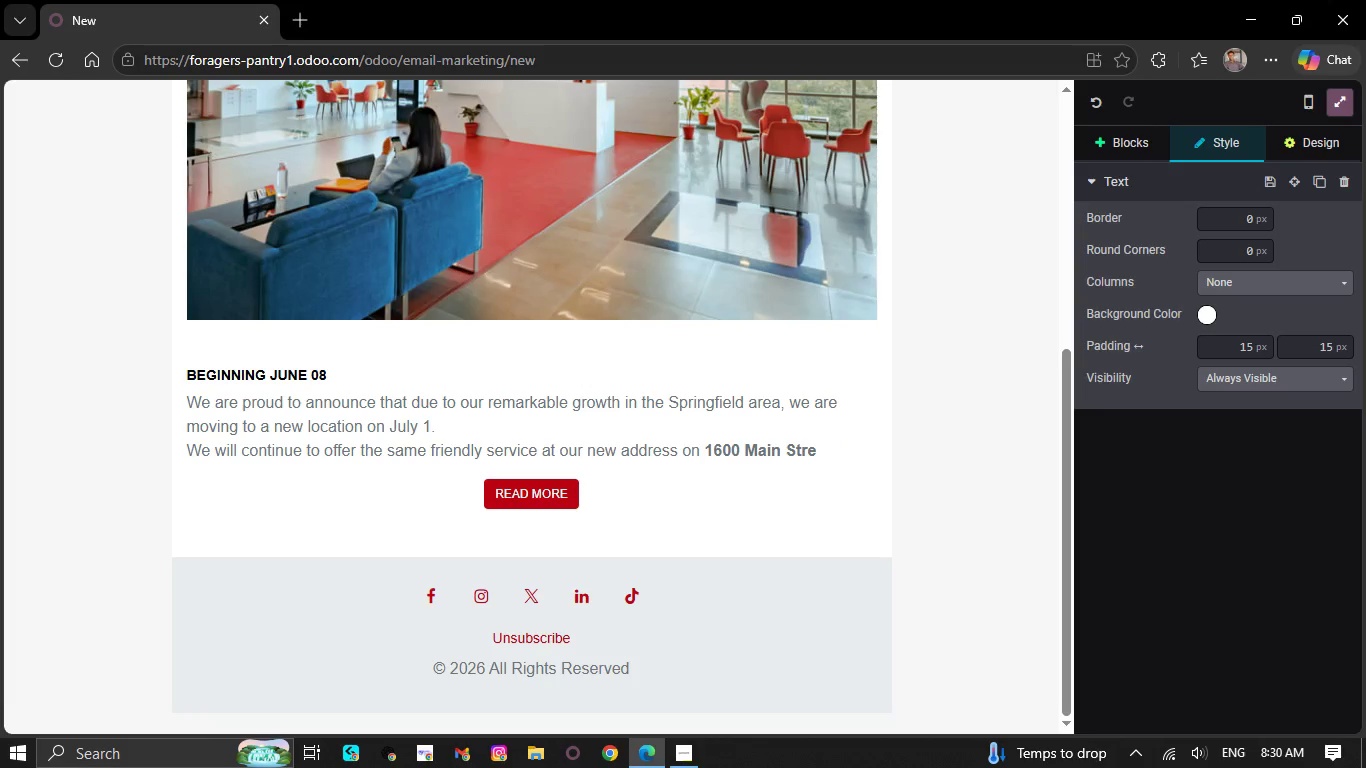 
key(Backspace)
 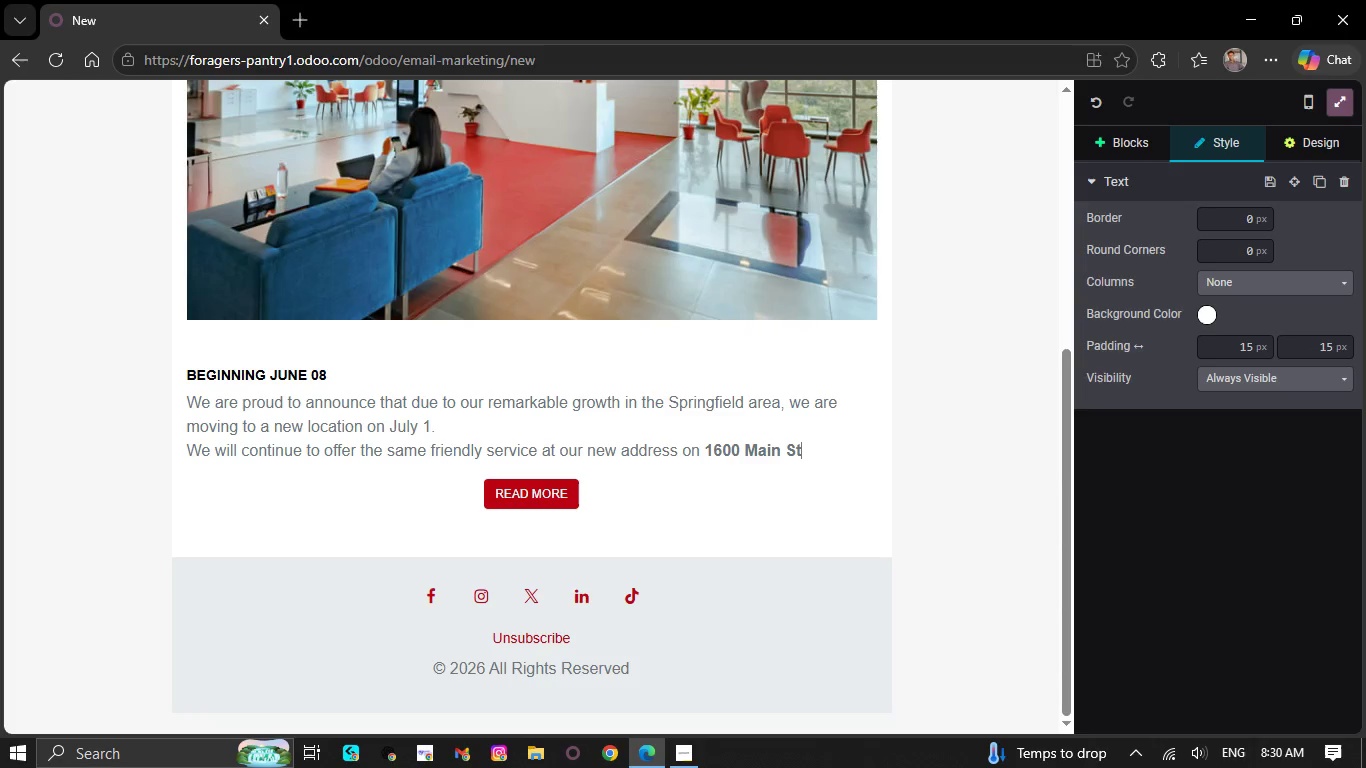 
key(Backspace)
 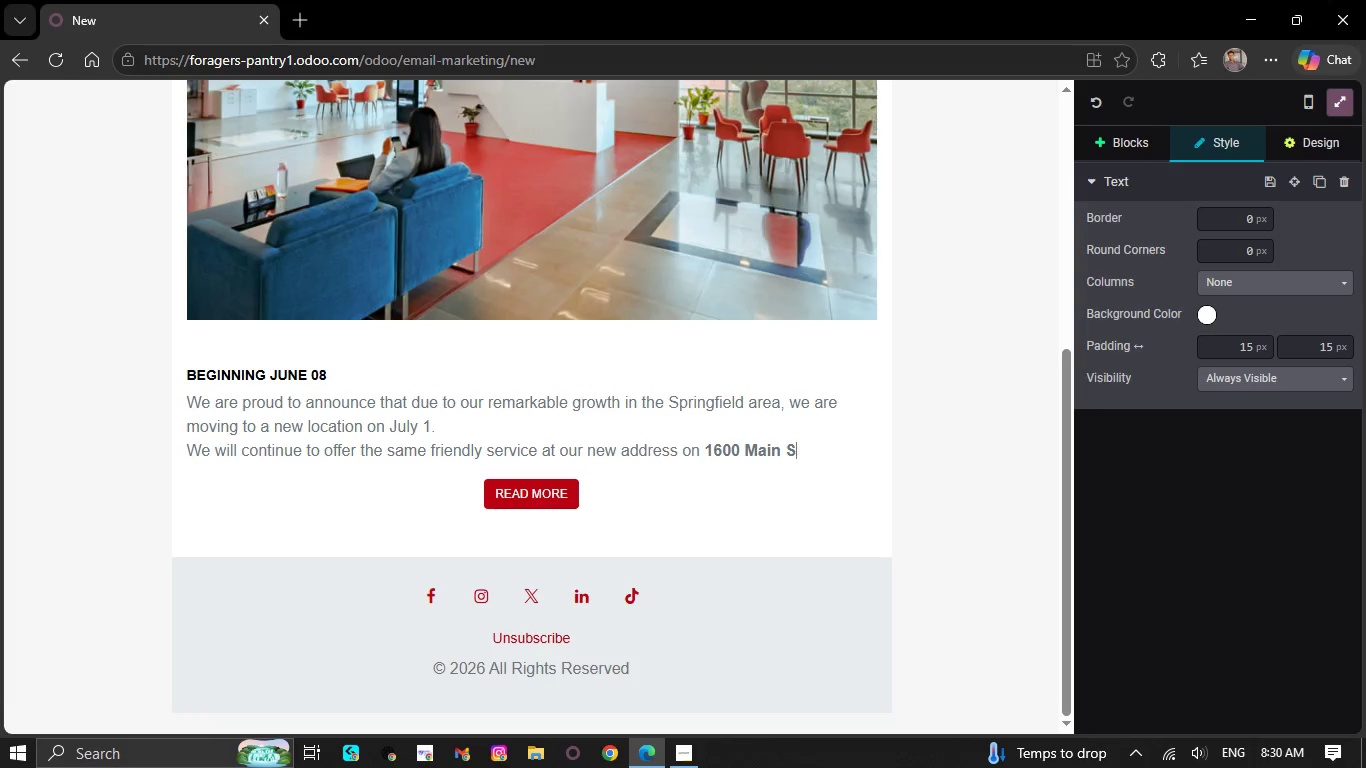 
key(Backspace)
 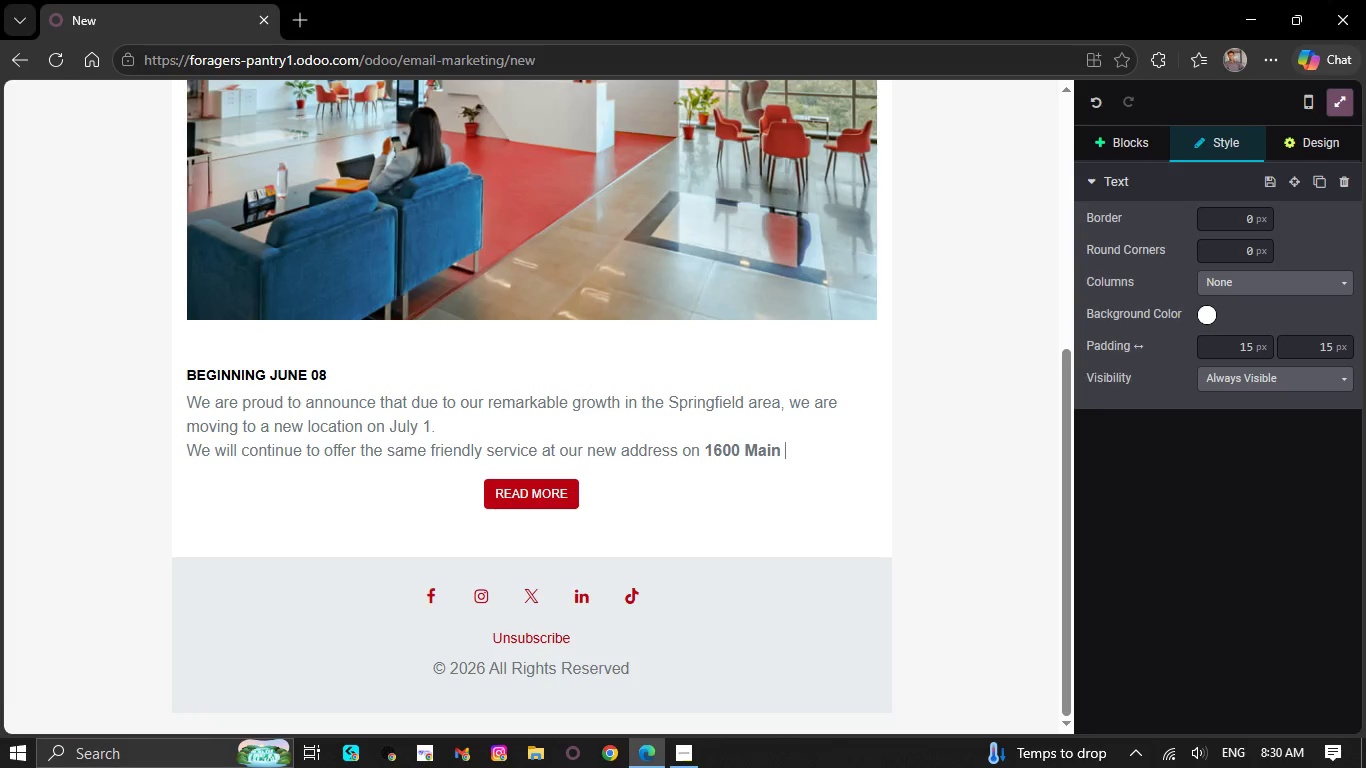 
key(Backspace)
 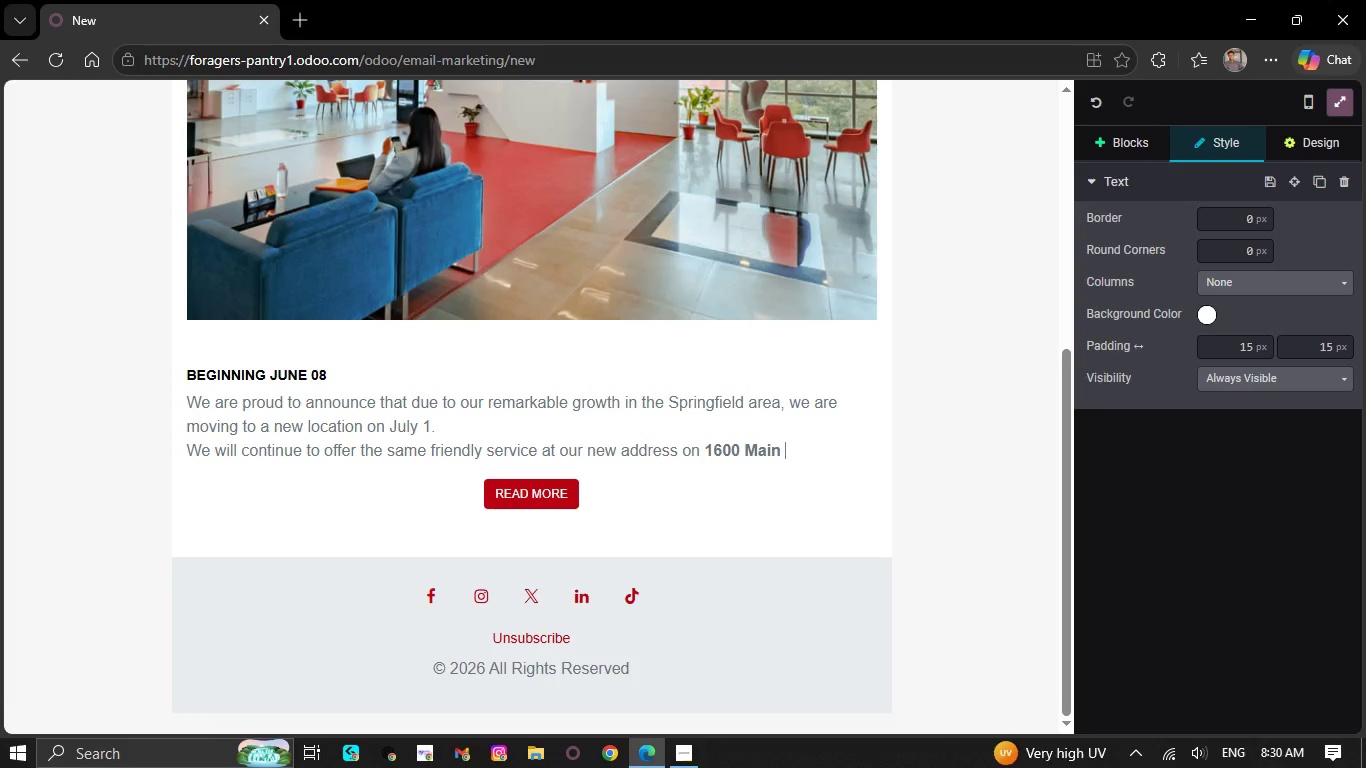 
wait(20.27)
 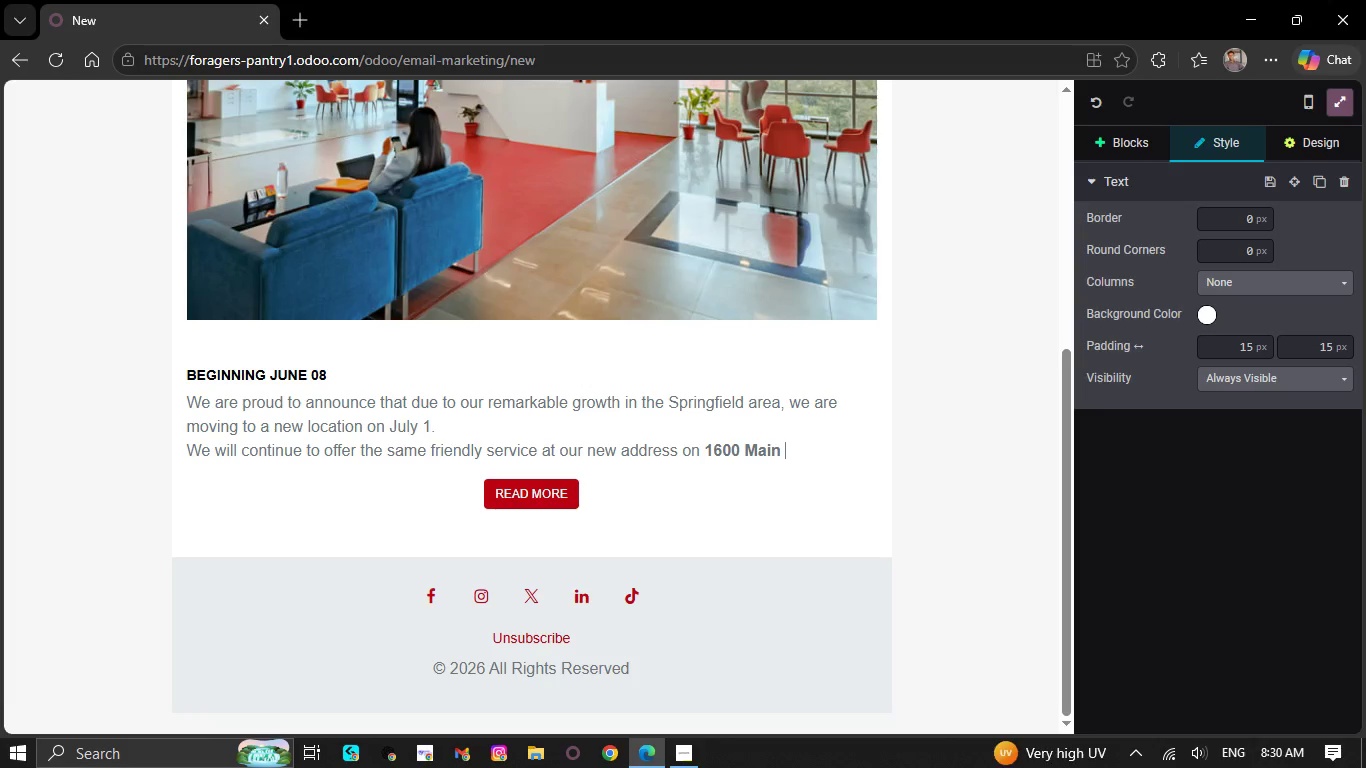 
key(Backspace)
 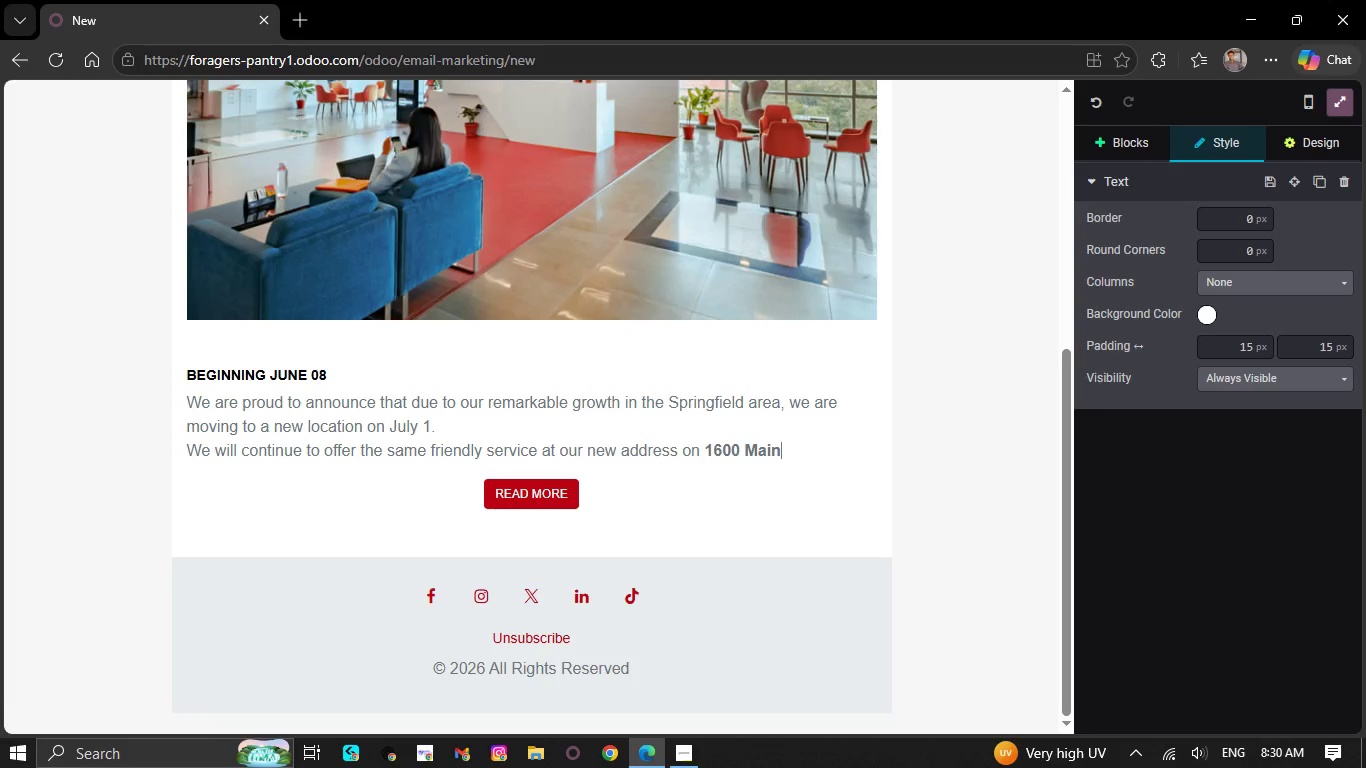 
key(Backspace)
 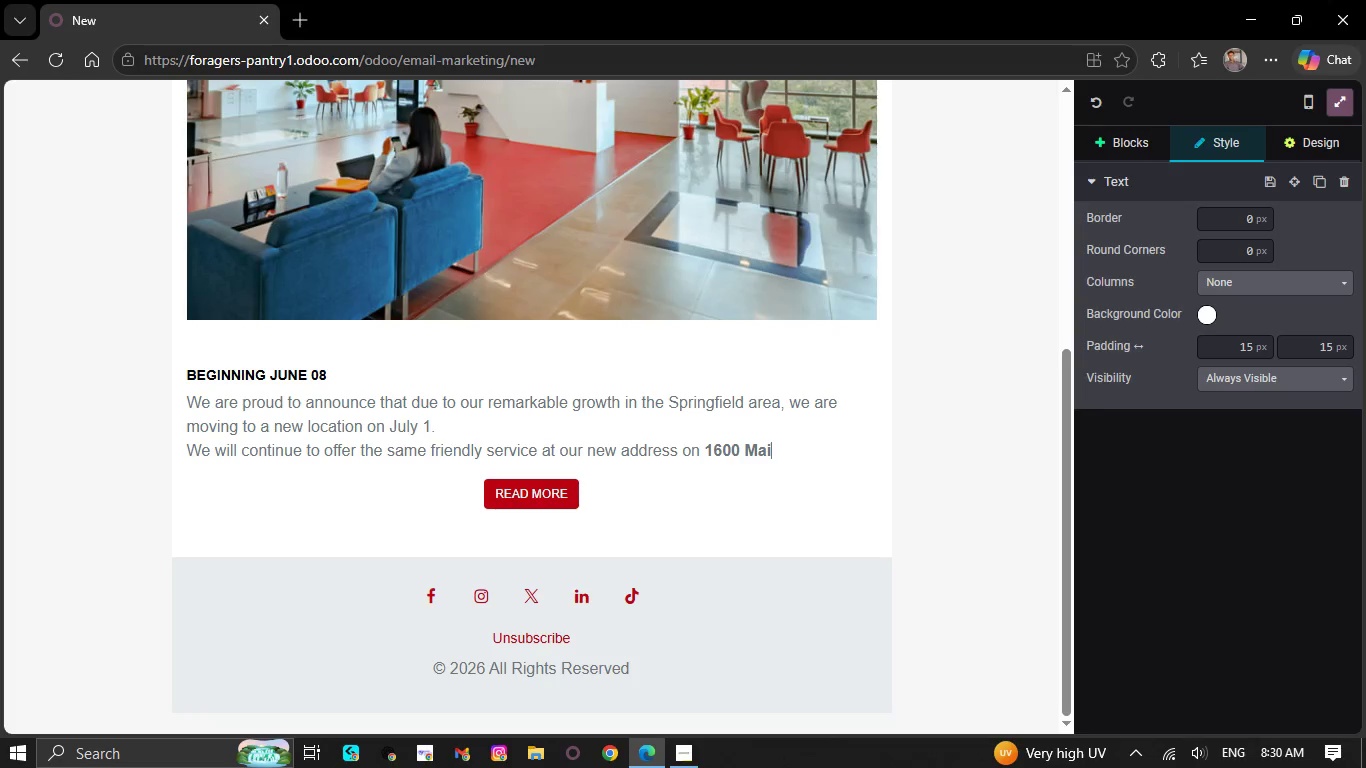 
key(Backspace)
 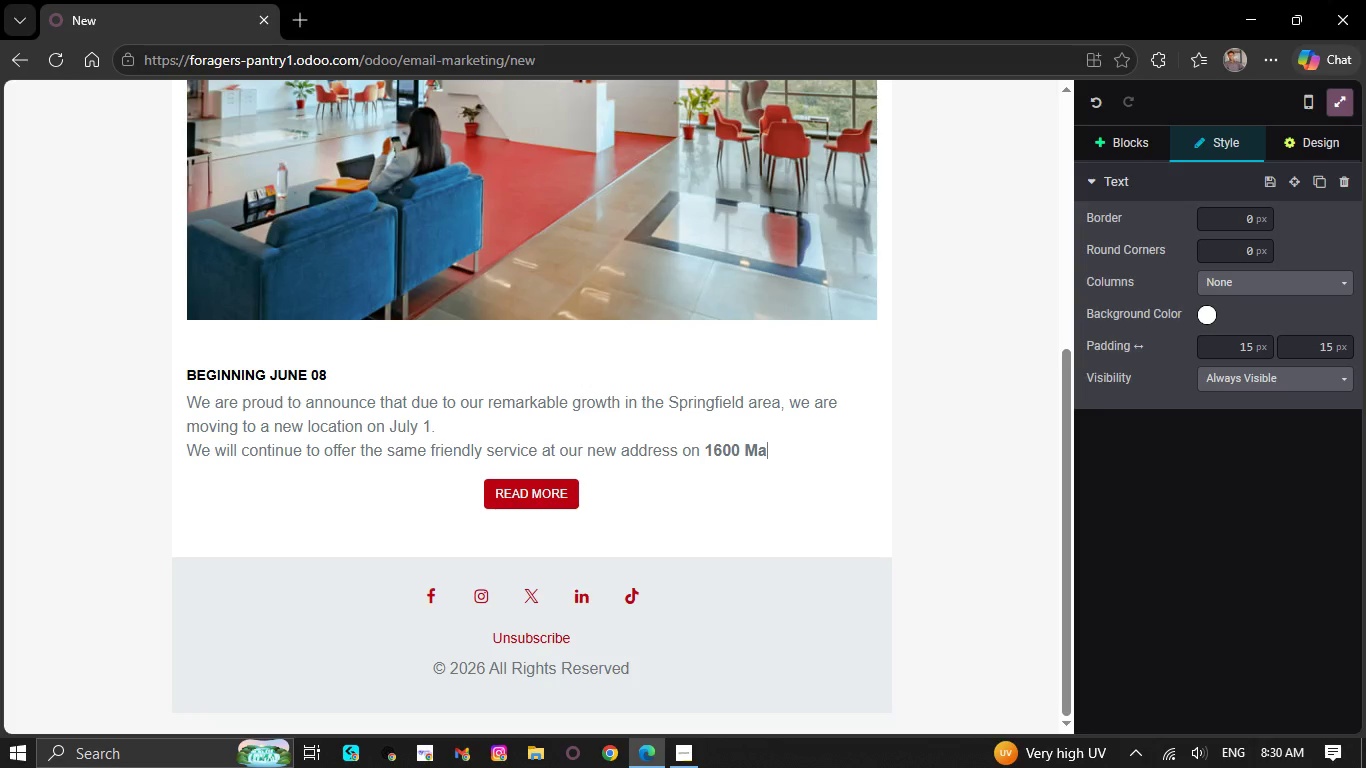 
key(Backspace)
 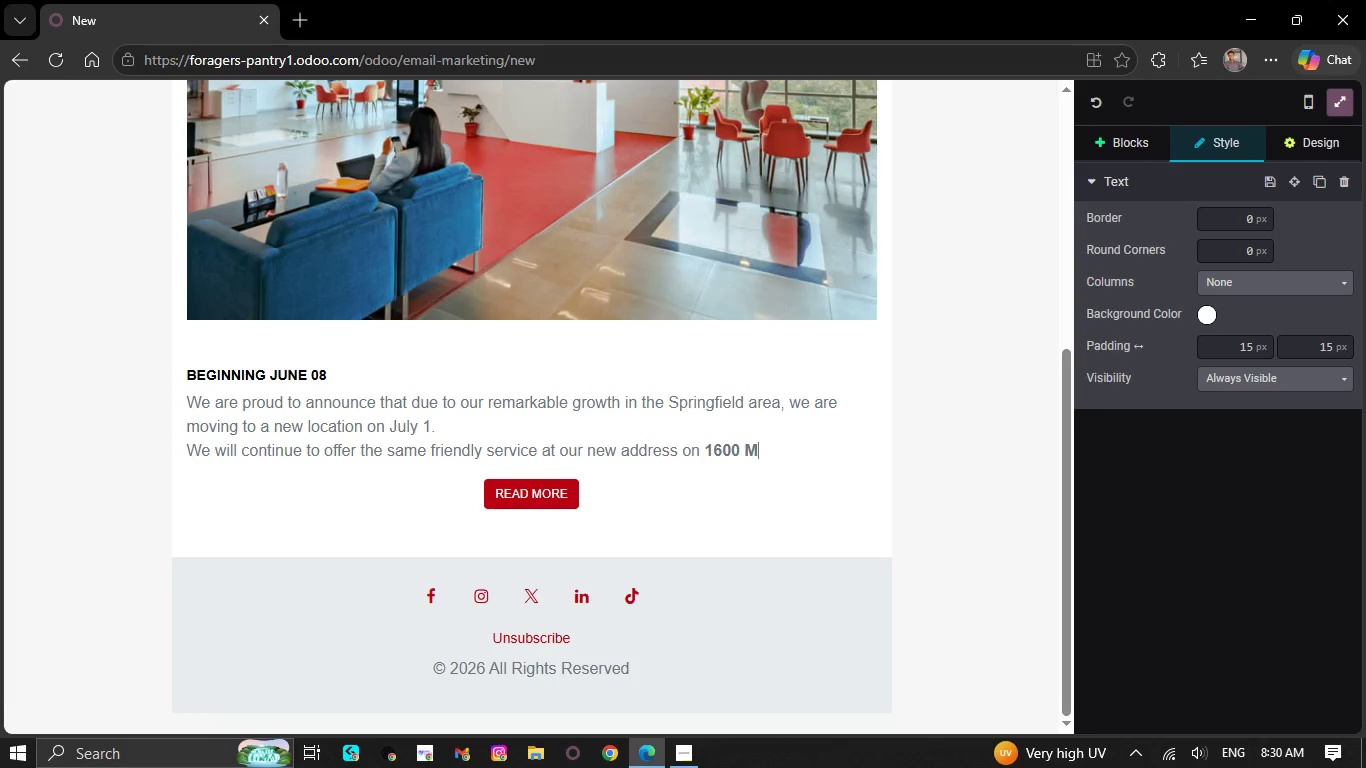 
key(Backspace)
 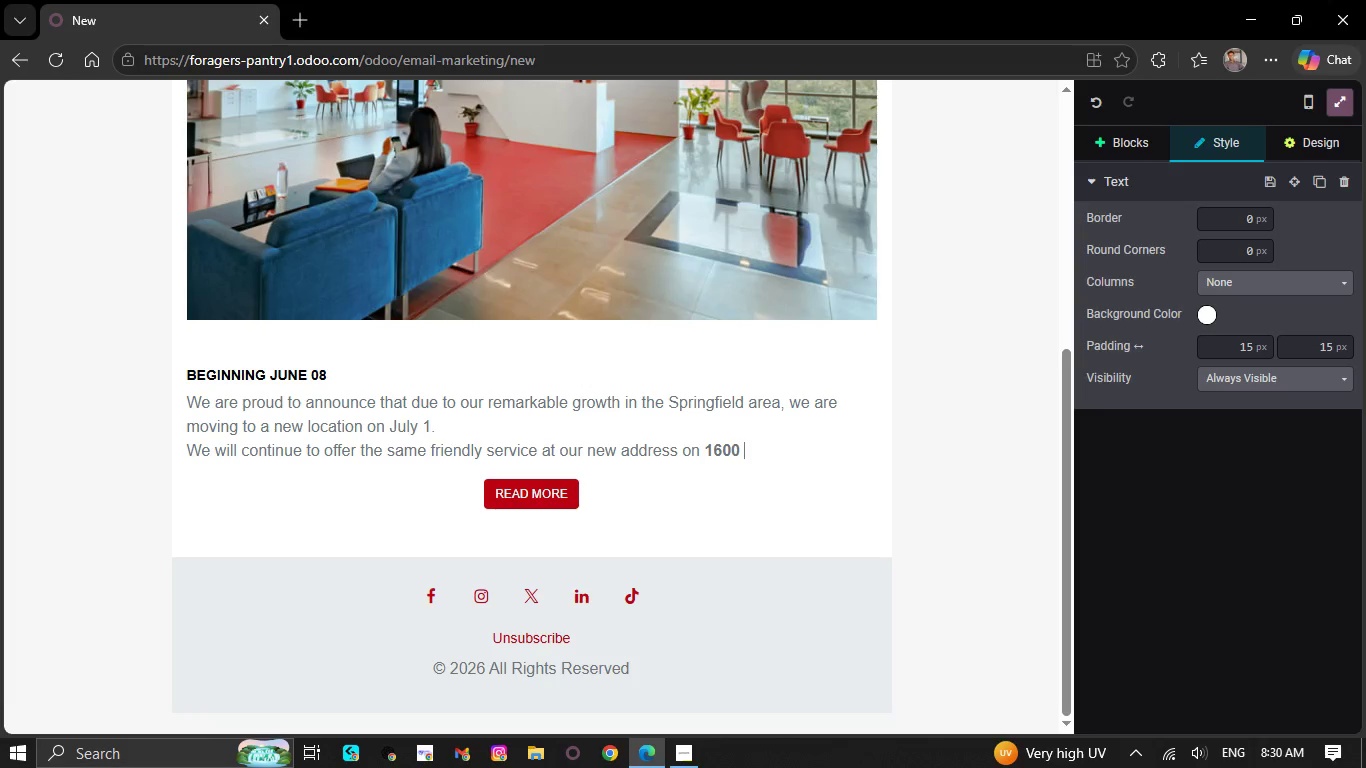 
key(Backspace)
 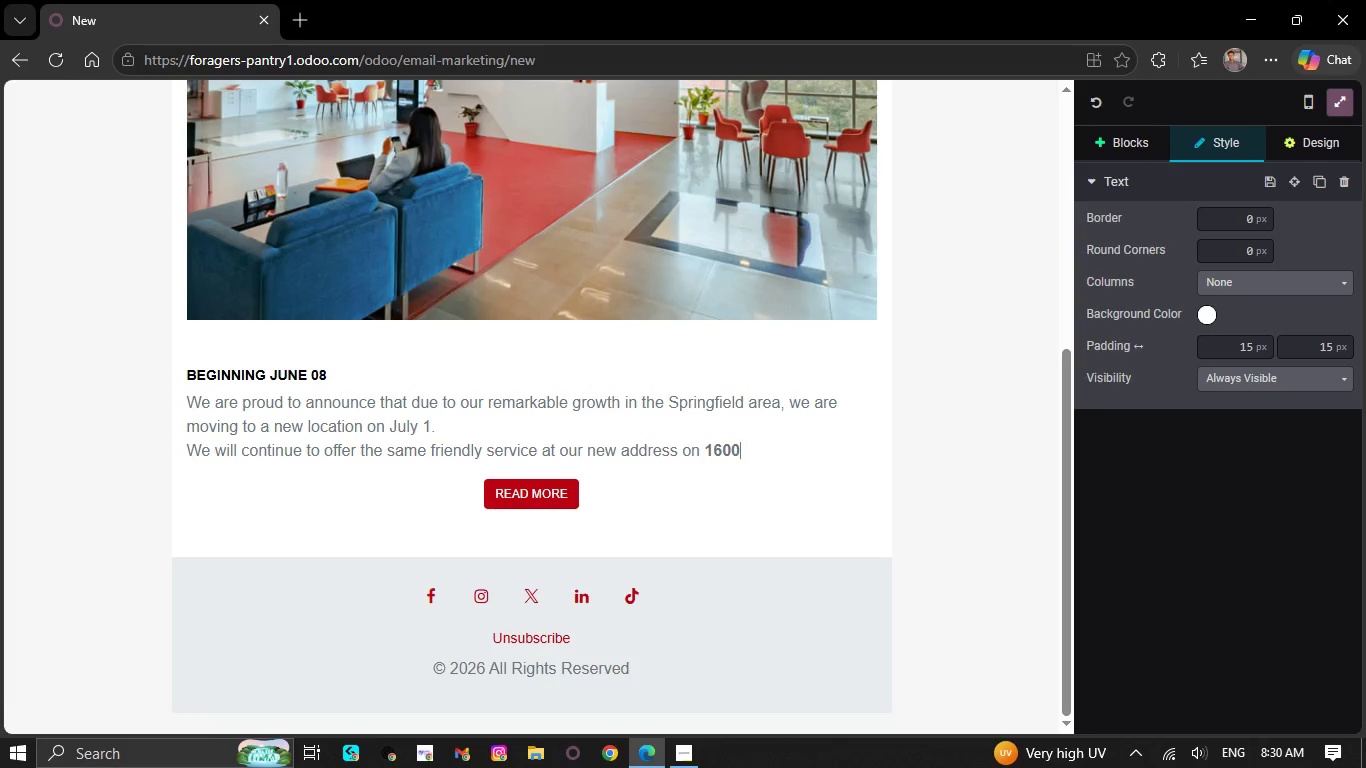 
key(Backspace)
 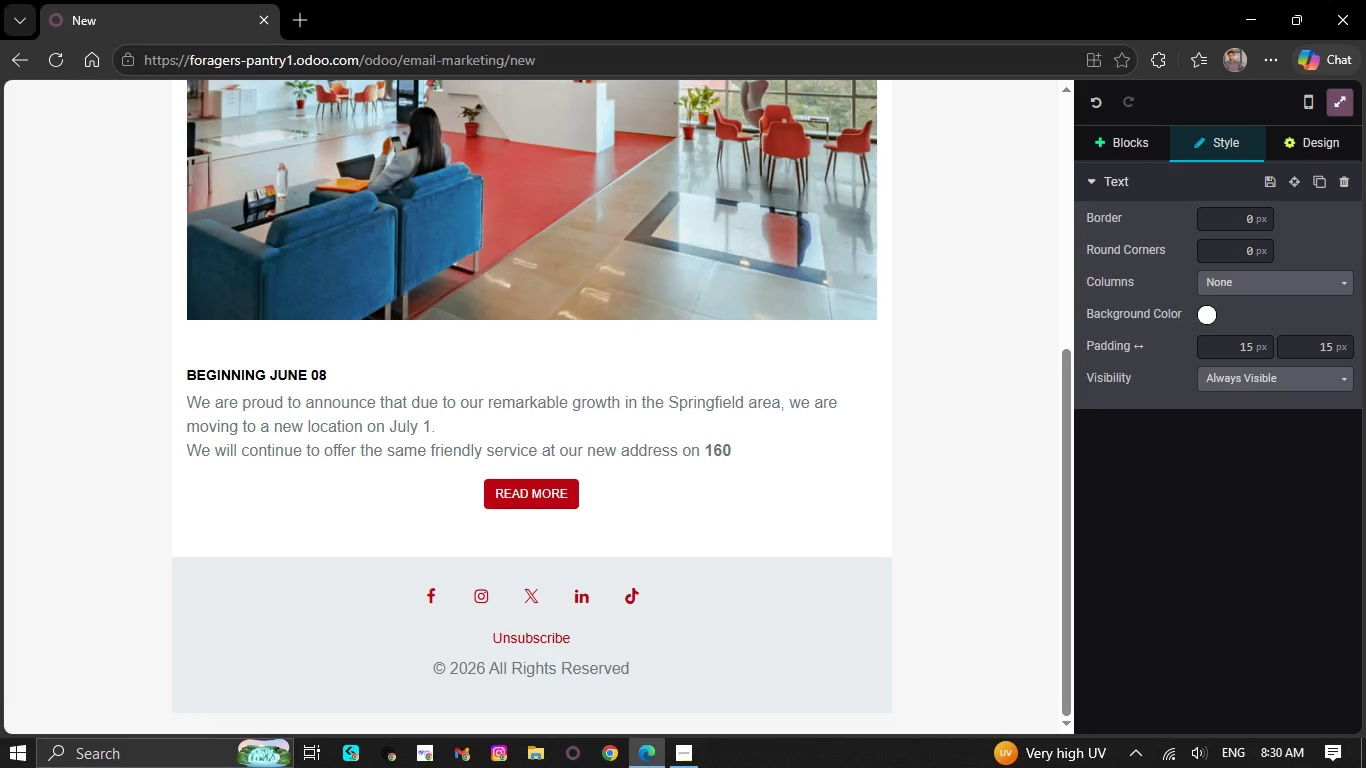 
wait(13.28)
 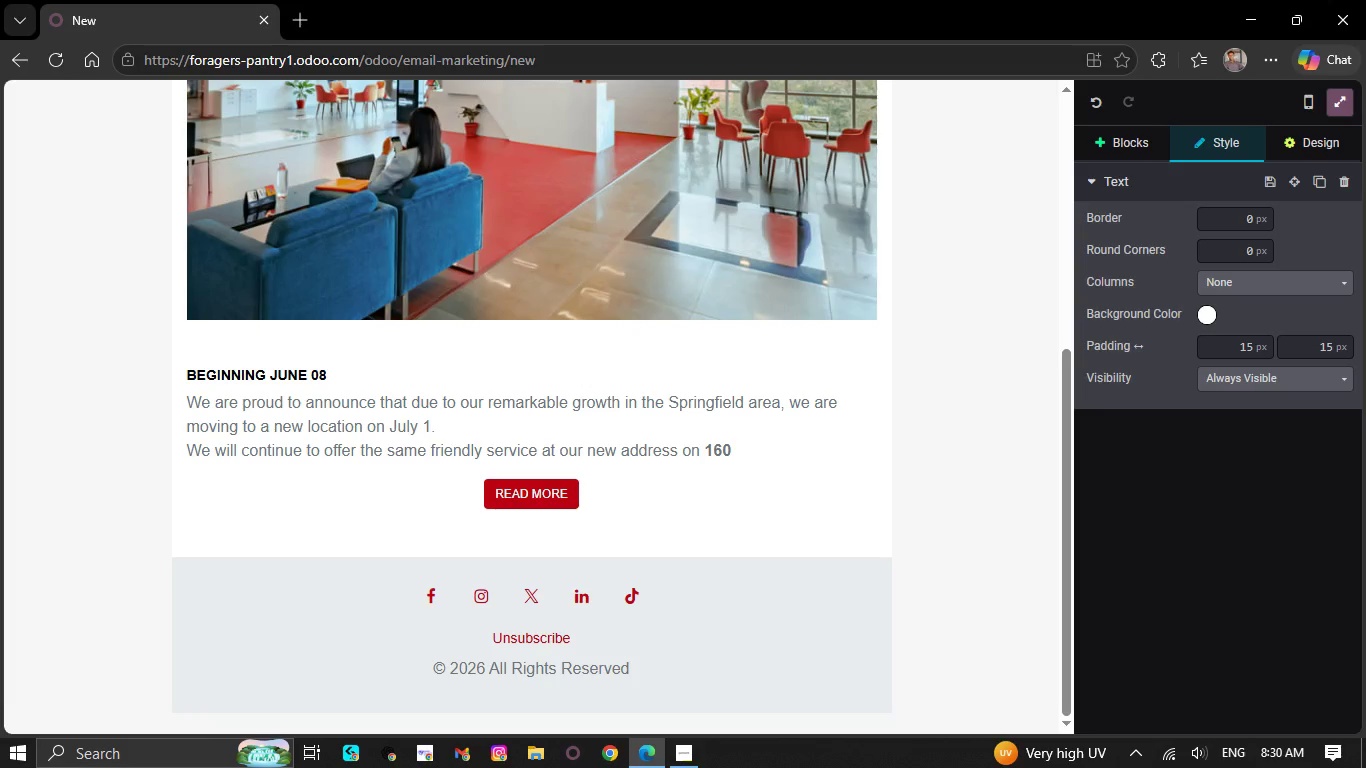 
key(Backspace)
 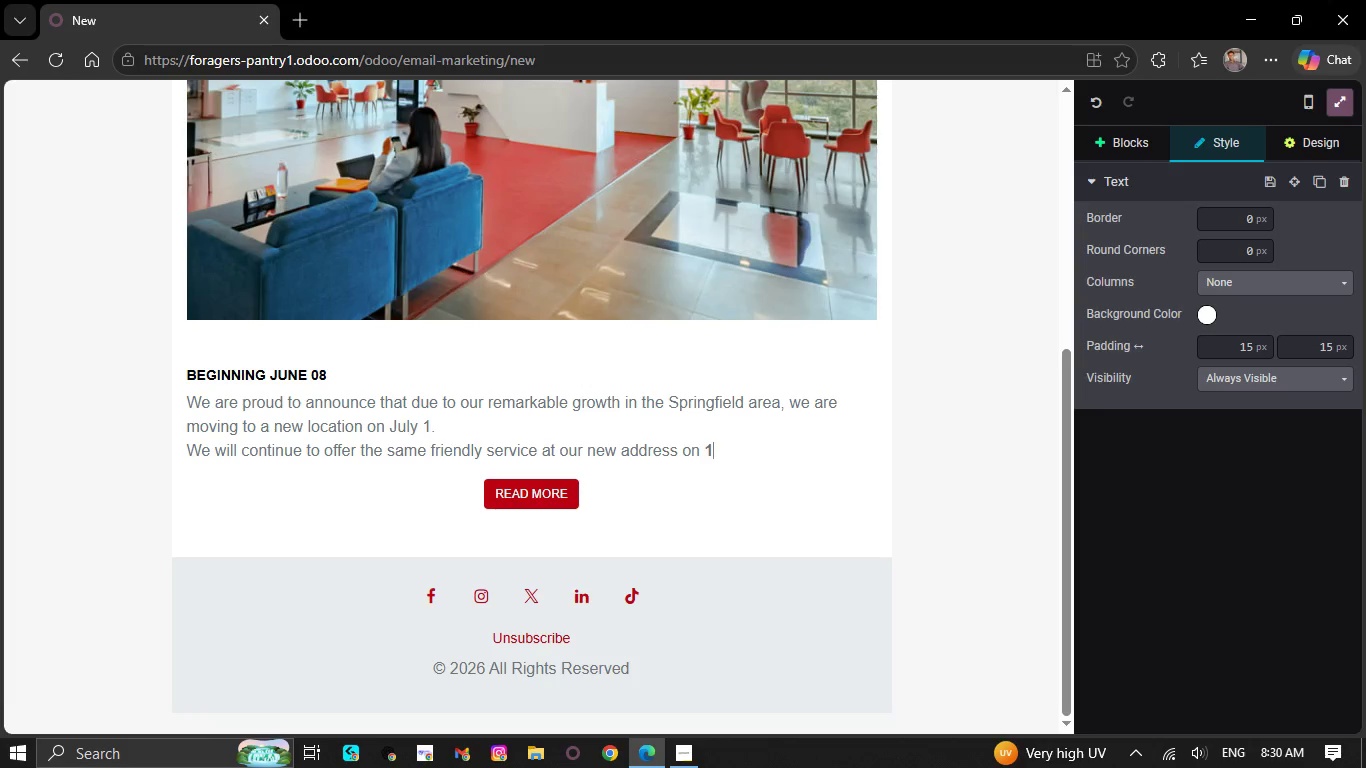 
key(Backspace)
 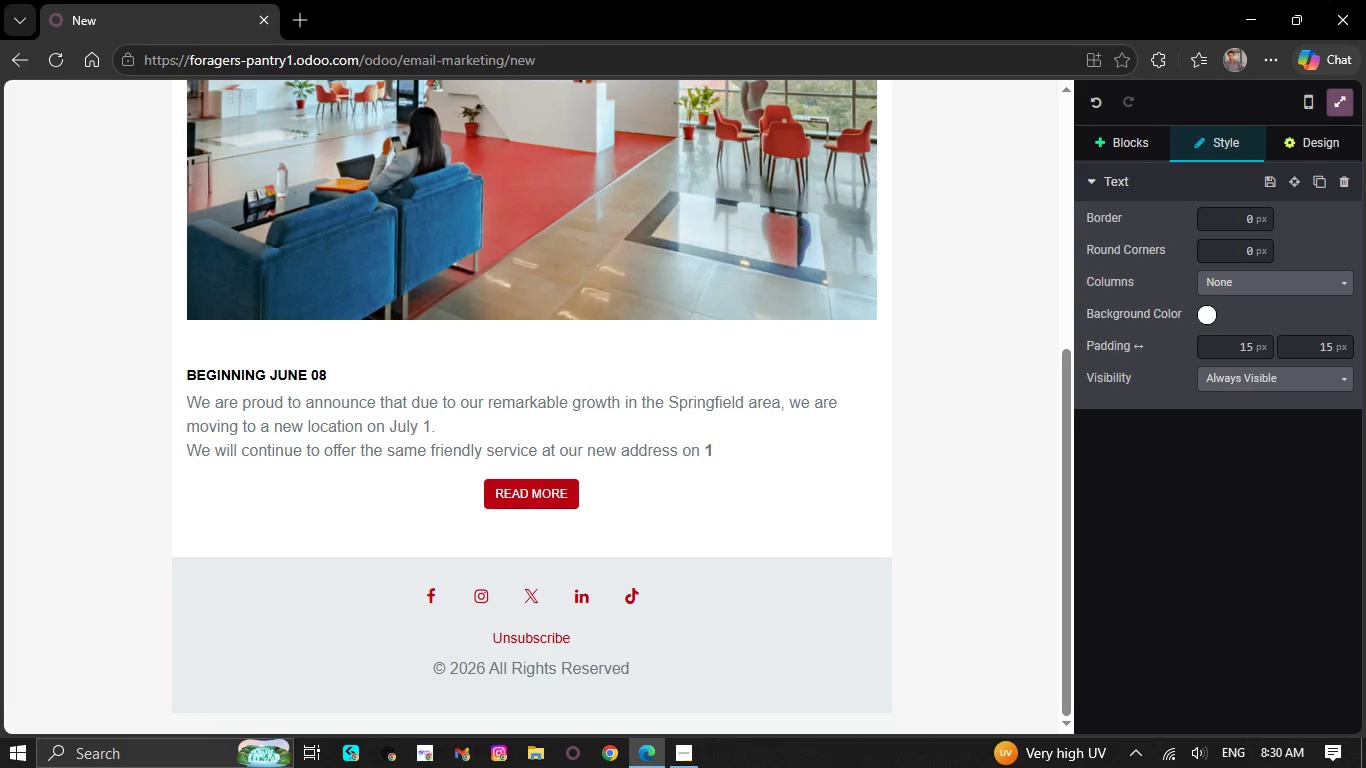 
key(Backspace)
 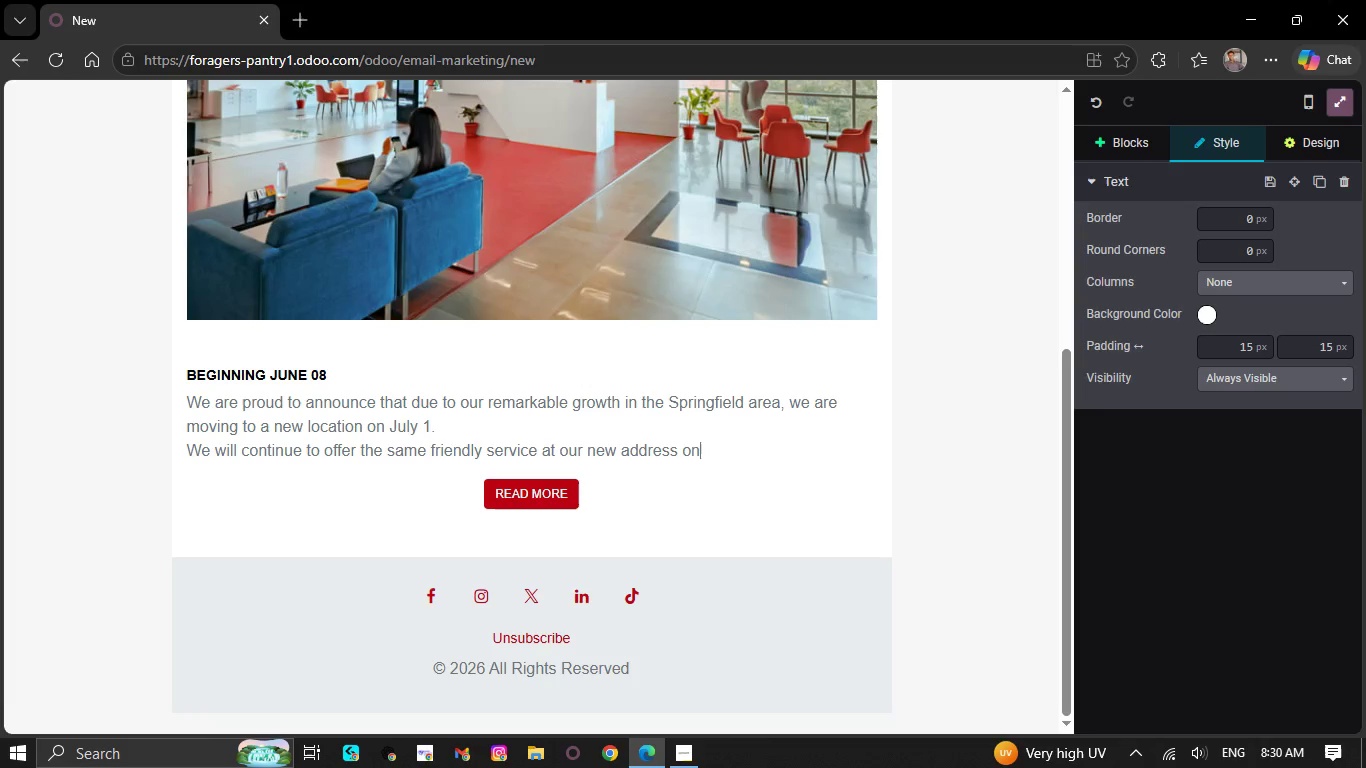 
key(Backspace)
 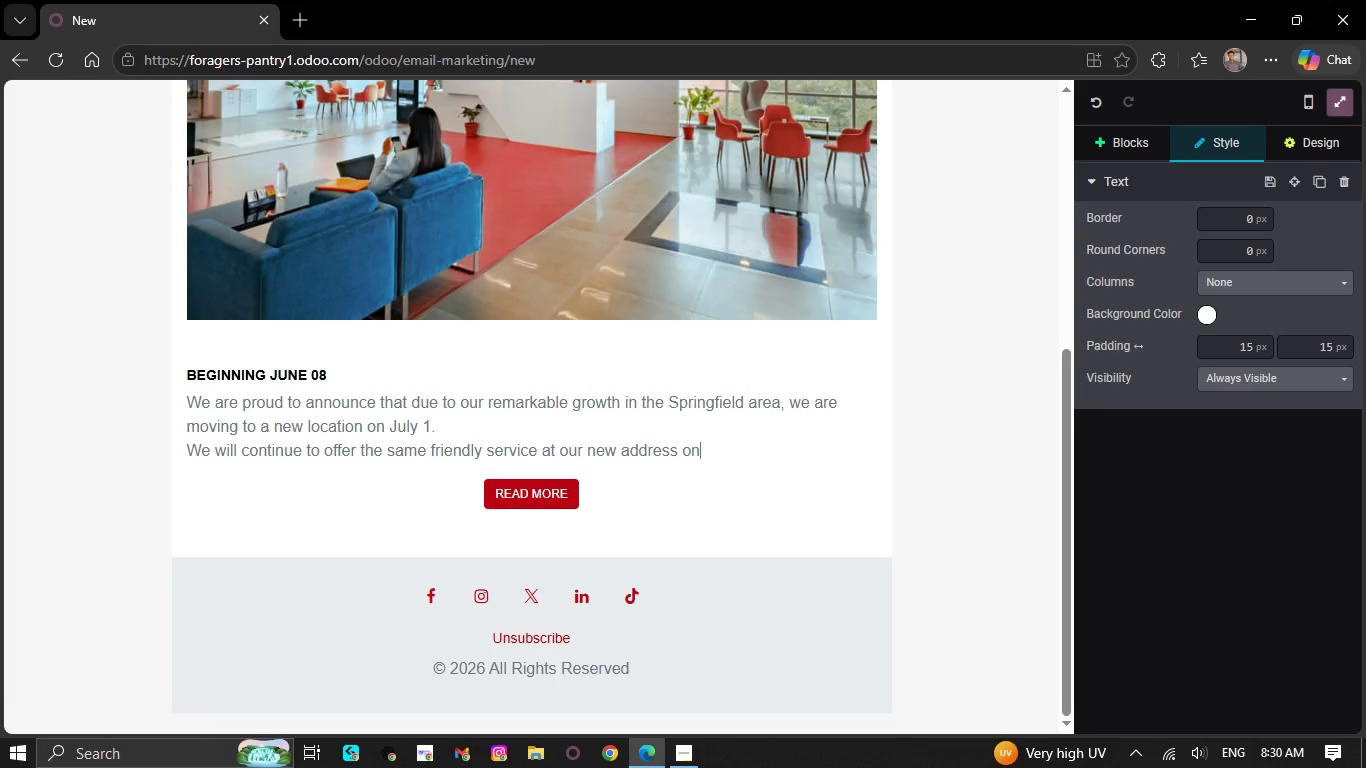 
key(Backspace)
 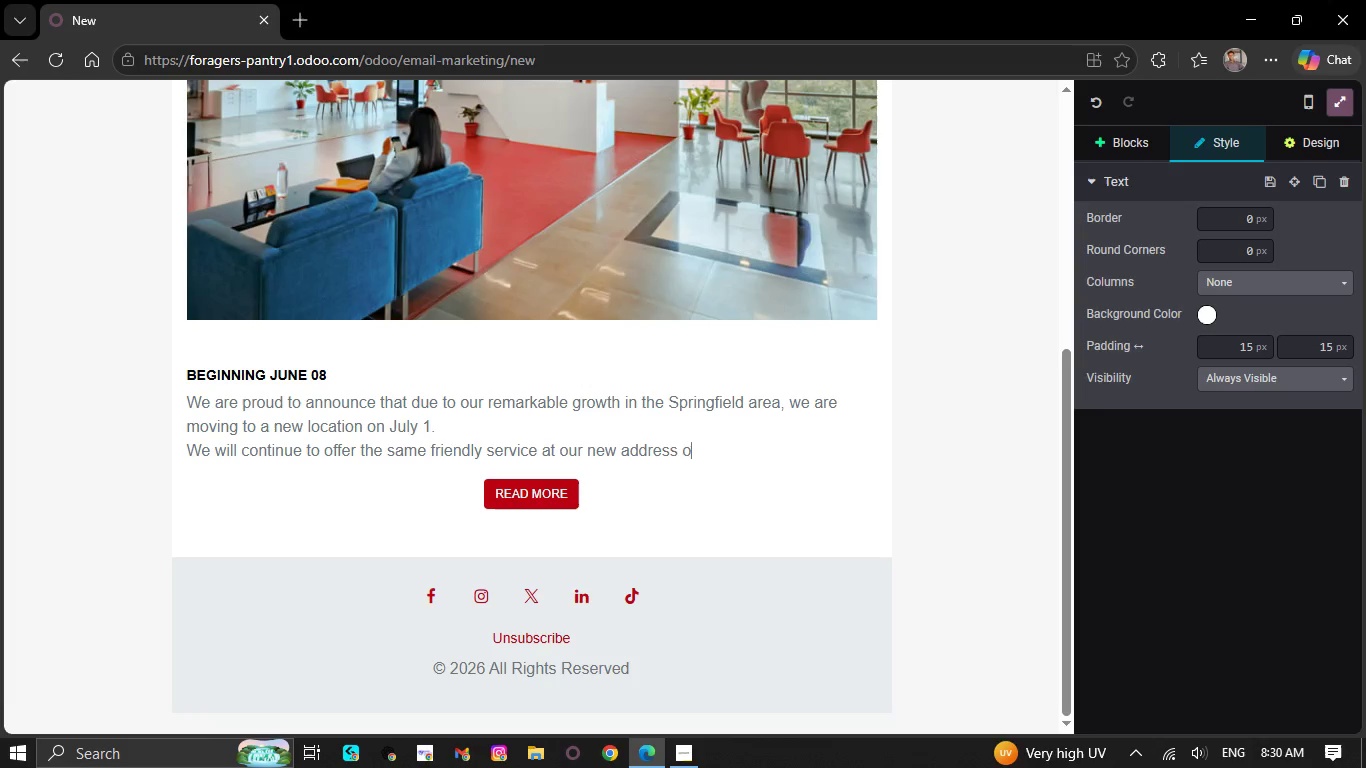 
key(Backspace)
 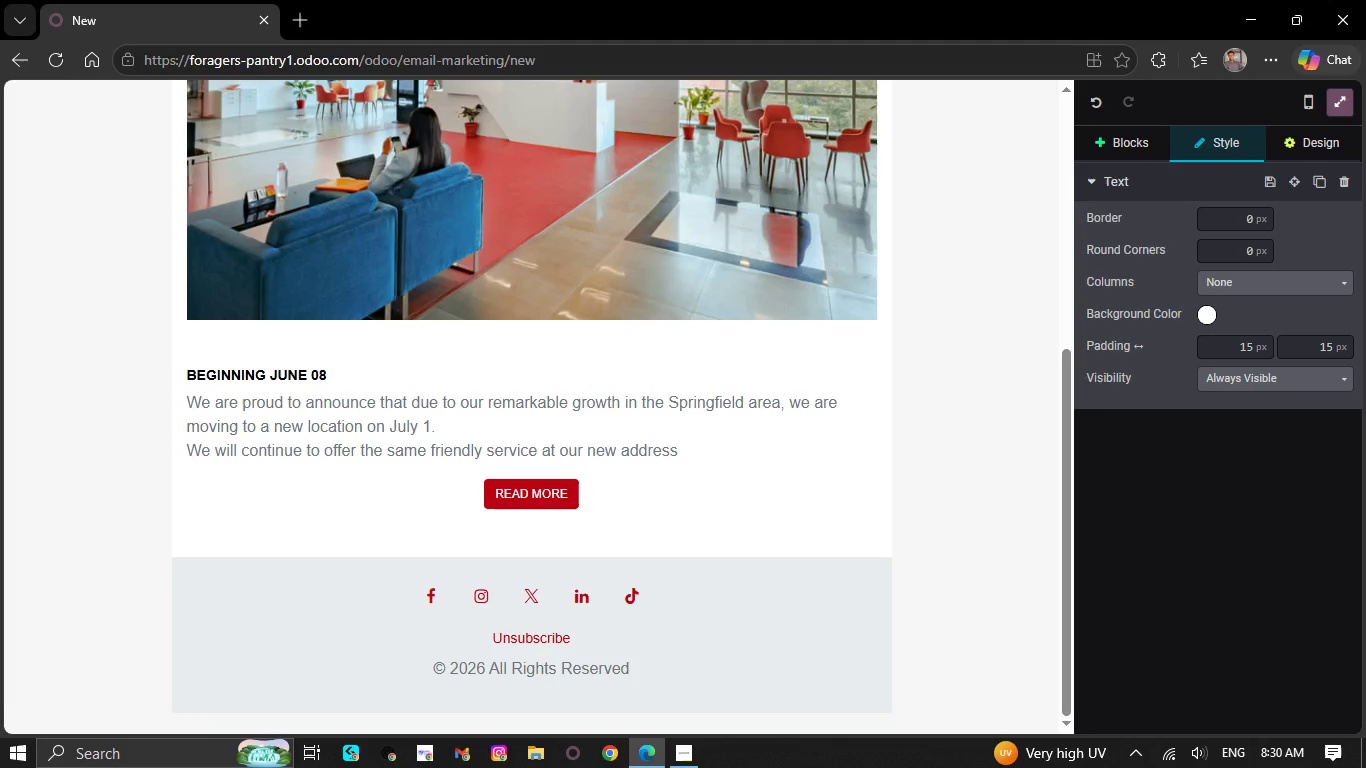 
wait(20.72)
 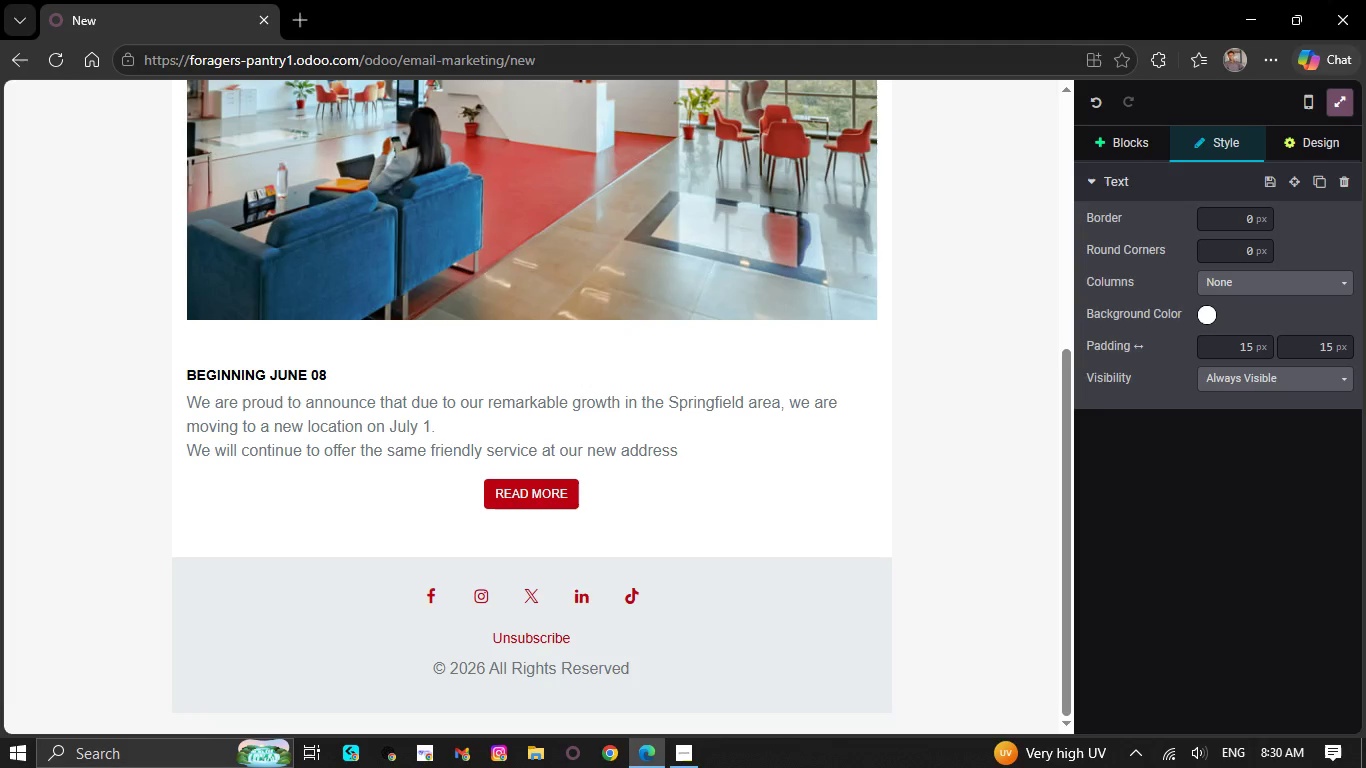 
key(Backspace)
 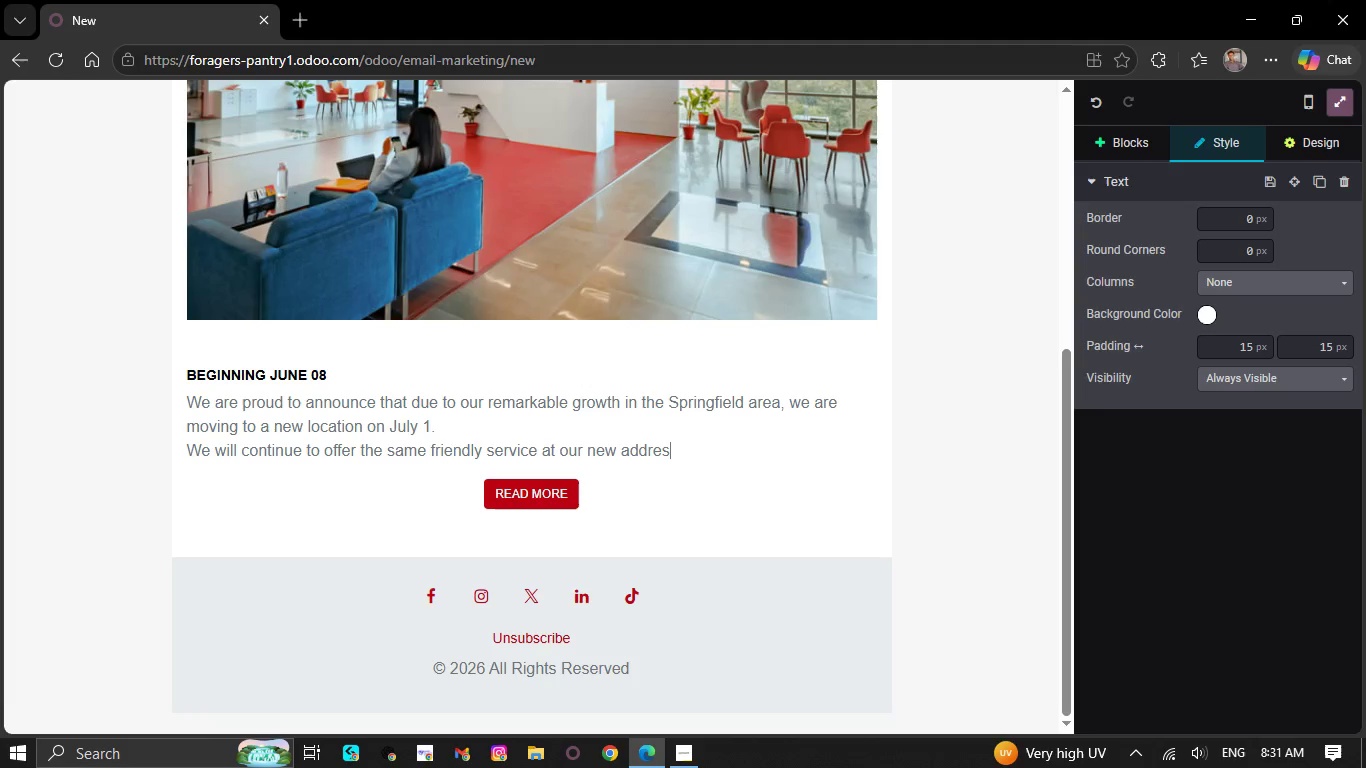 
key(Backspace)
 